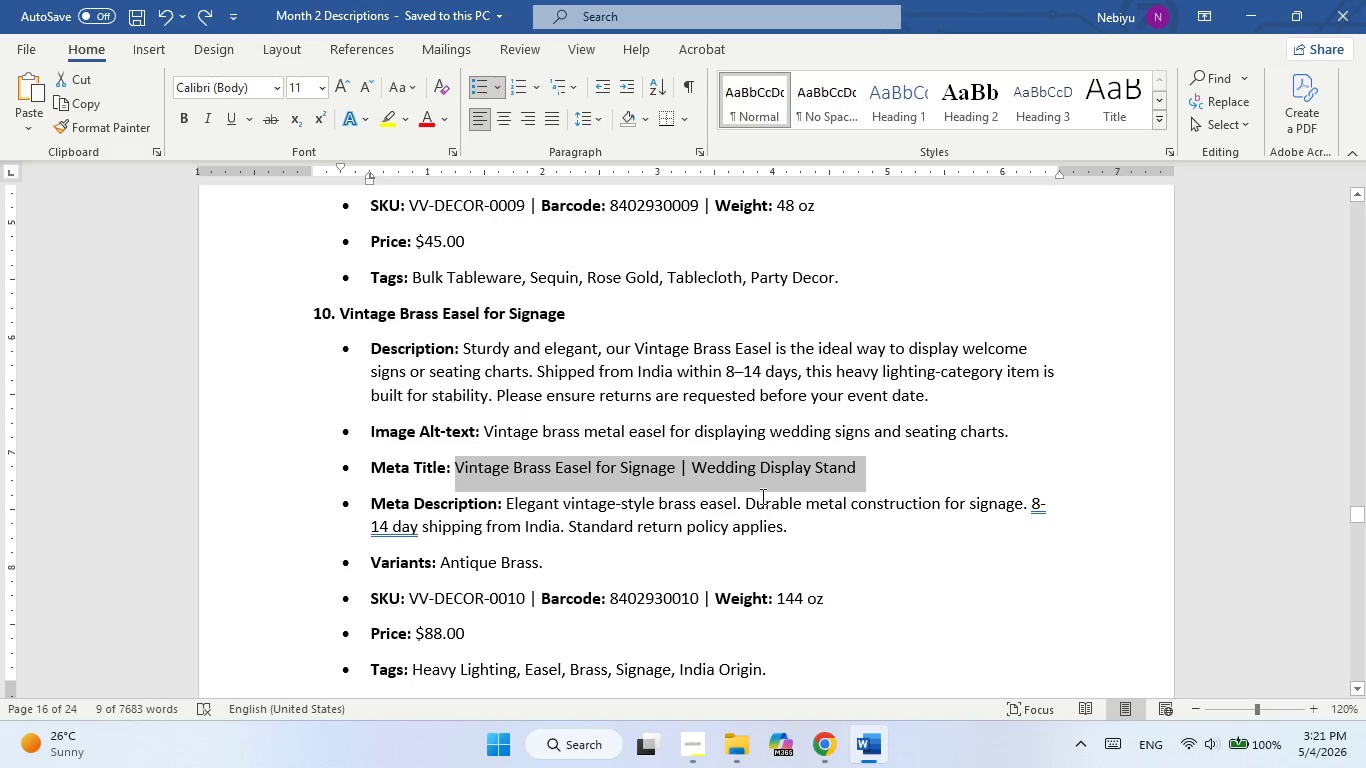 
right_click([759, 489])
 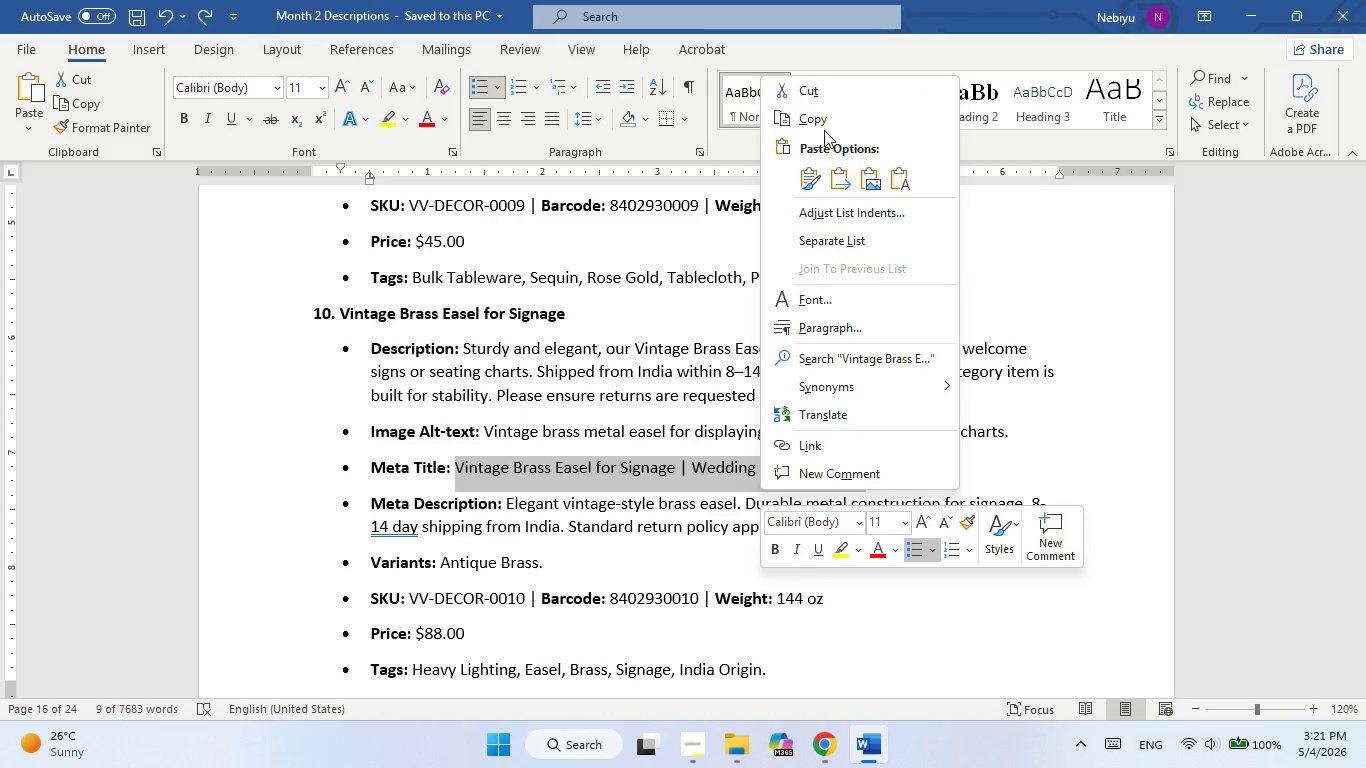 
left_click([824, 126])
 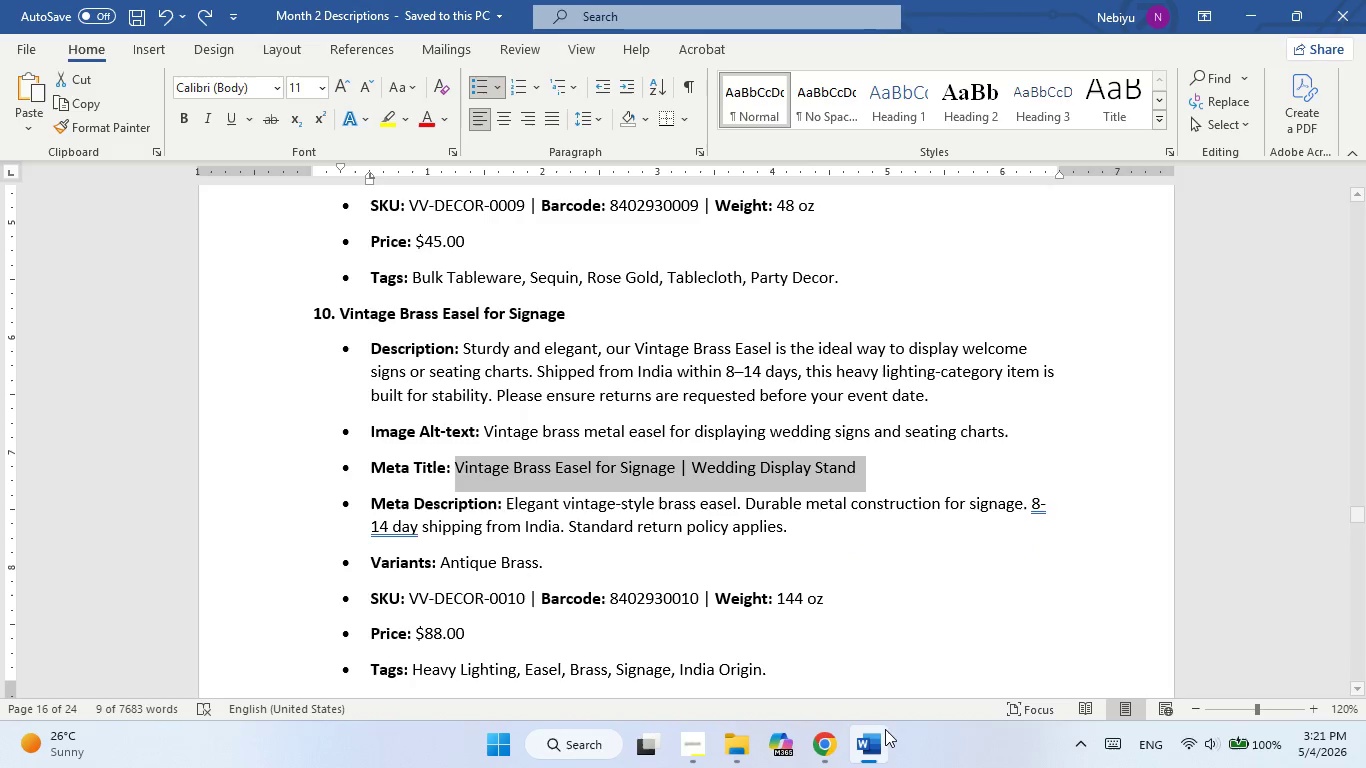 
left_click([878, 742])
 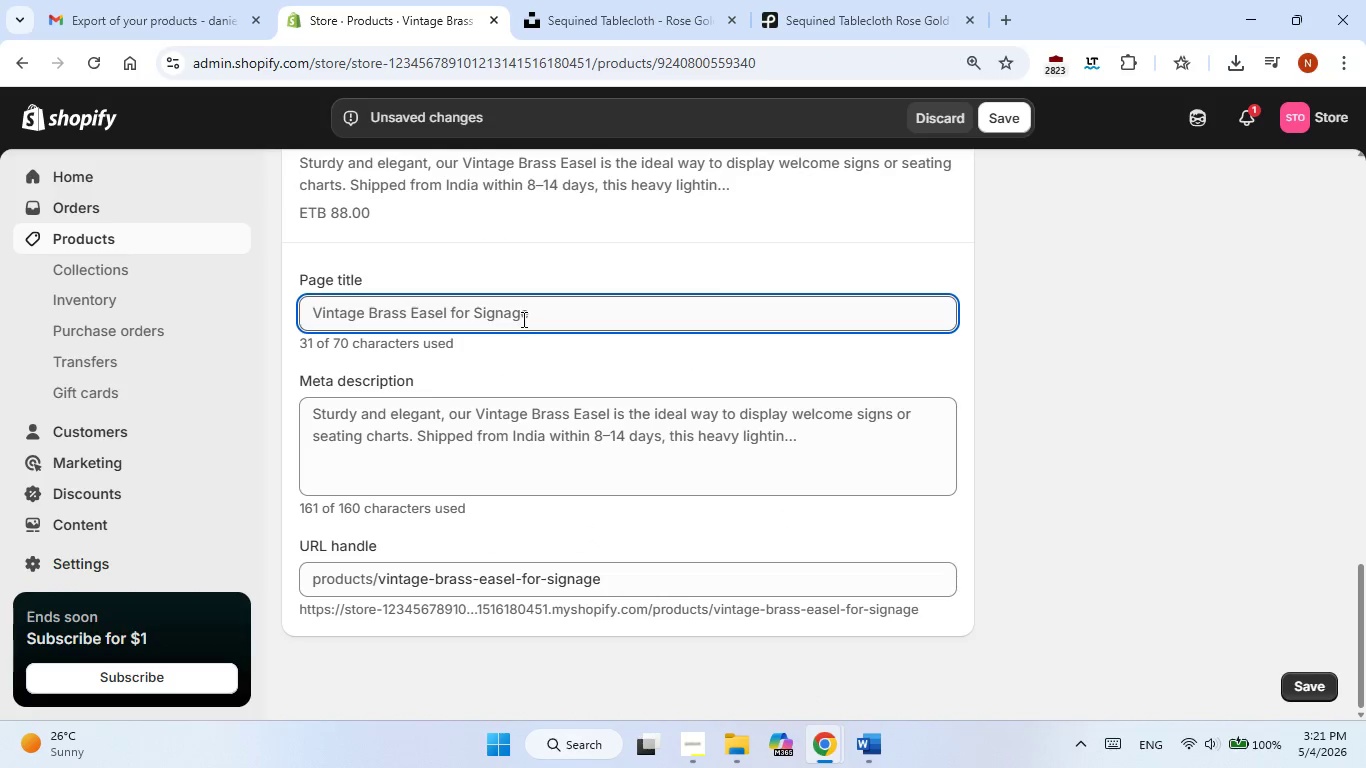 
double_click([522, 316])
 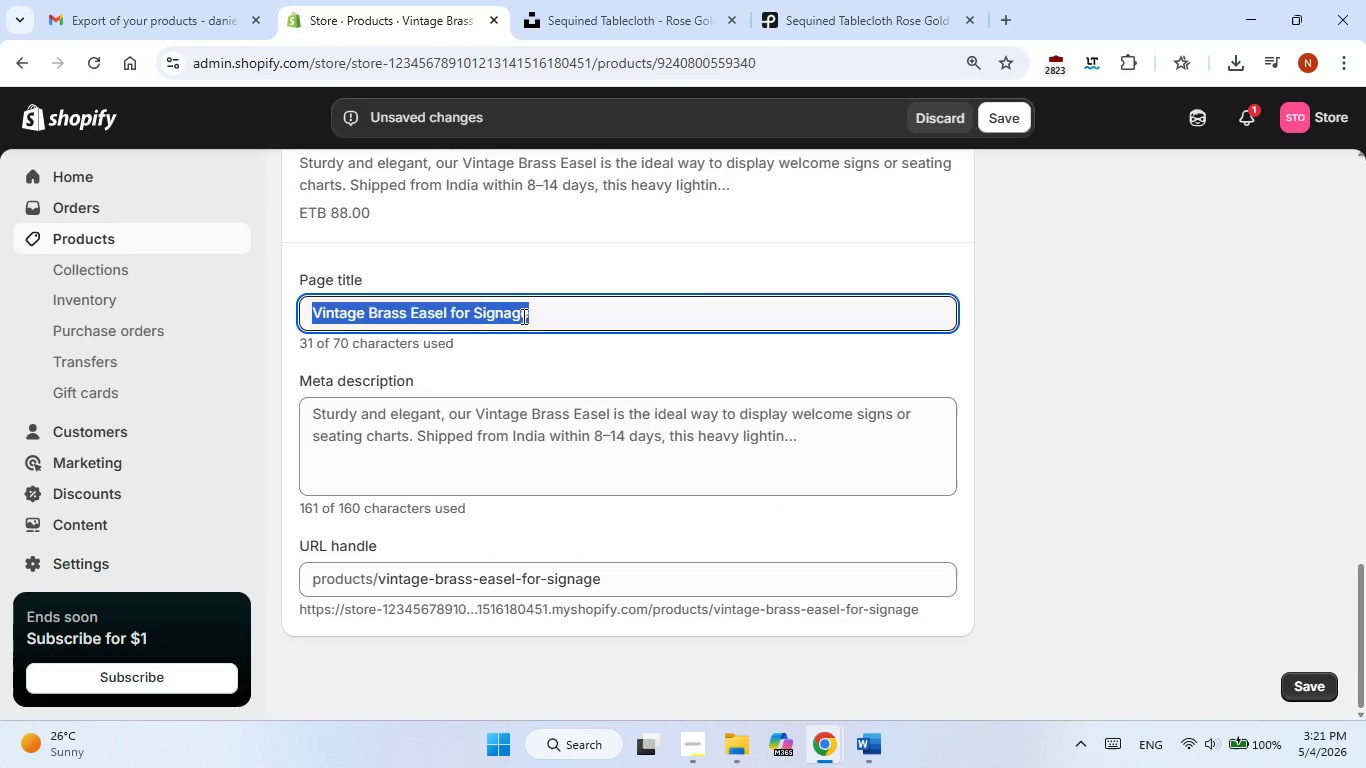 
triple_click([522, 316])
 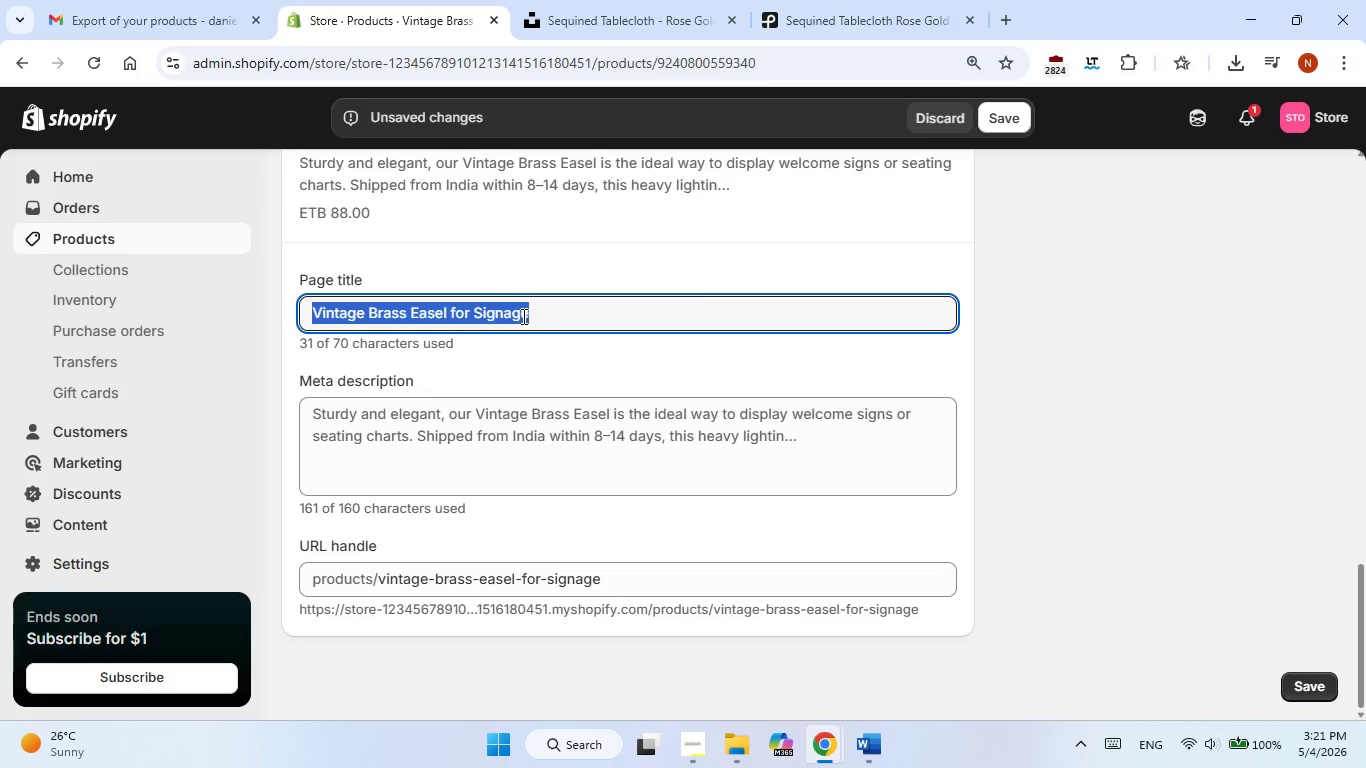 
right_click([522, 316])
 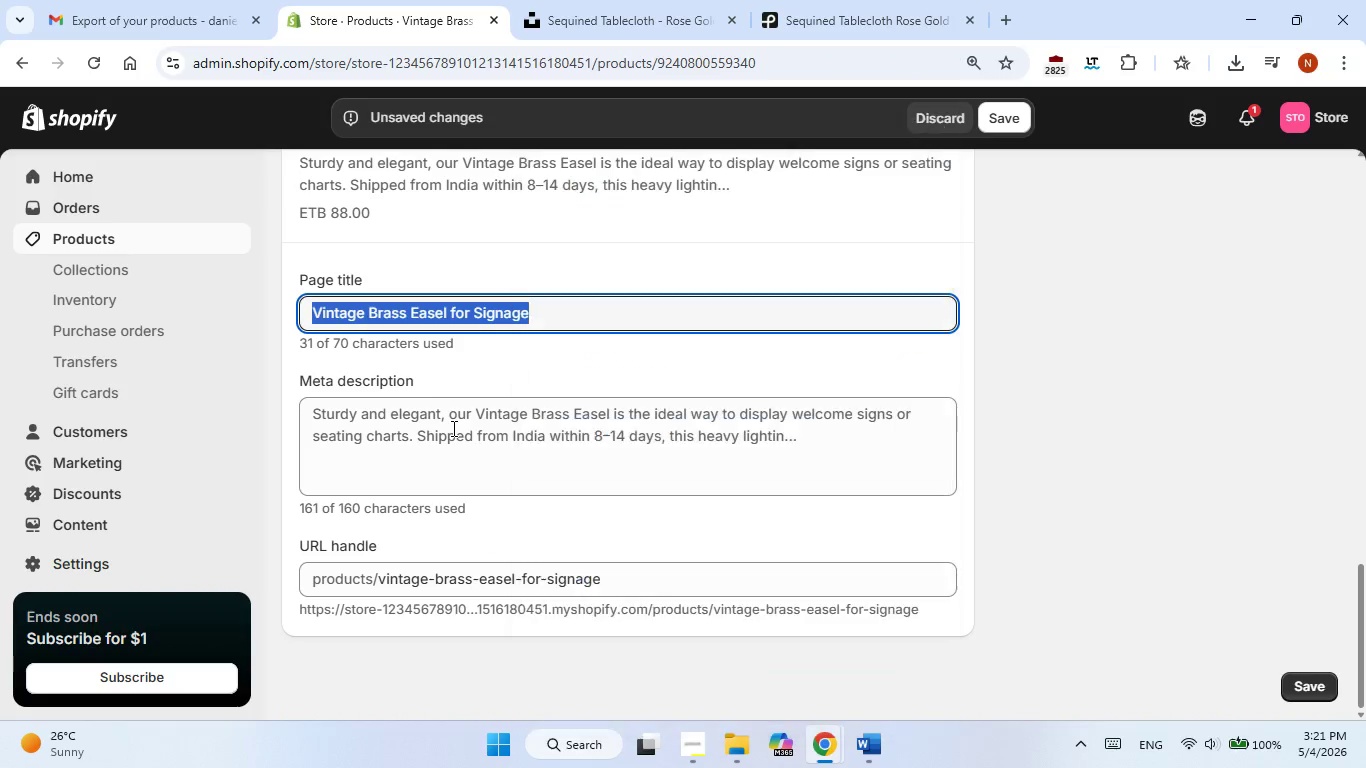 
double_click([452, 428])
 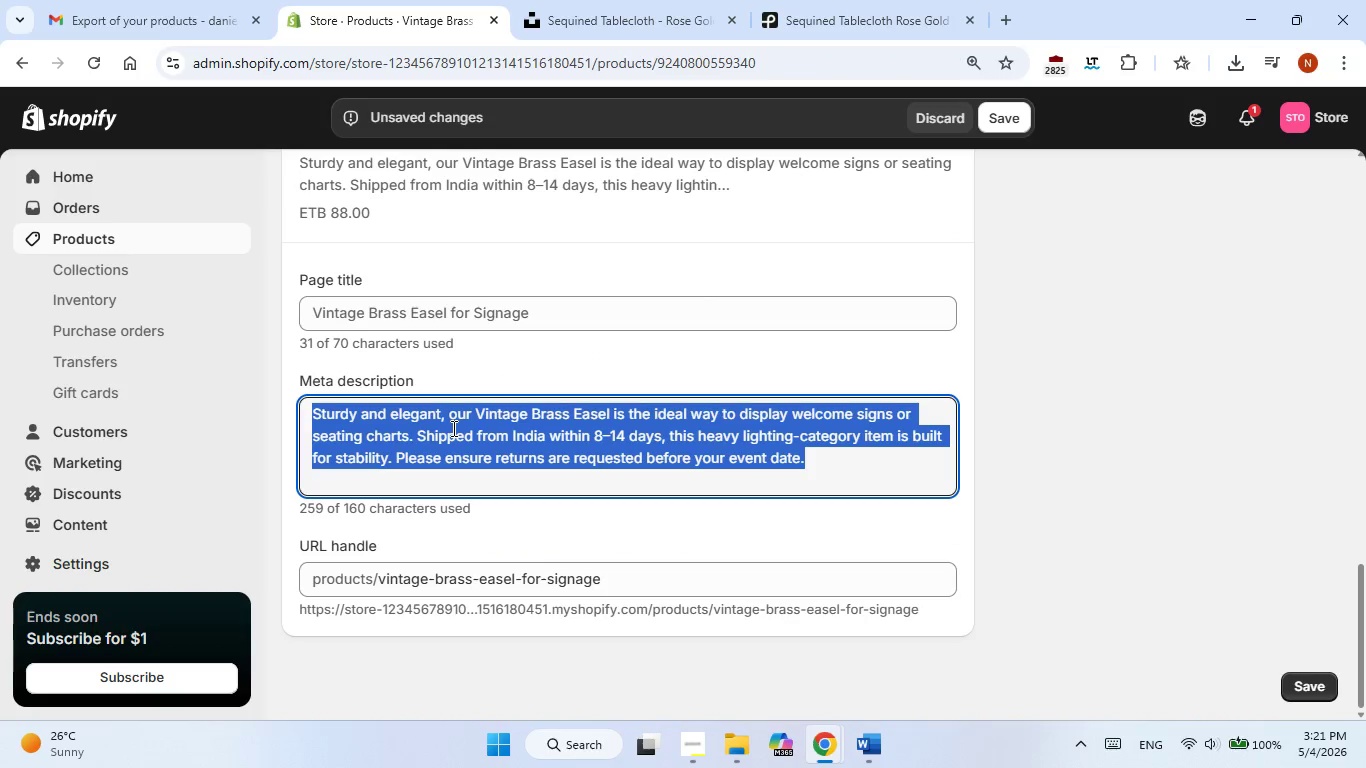 
triple_click([452, 428])
 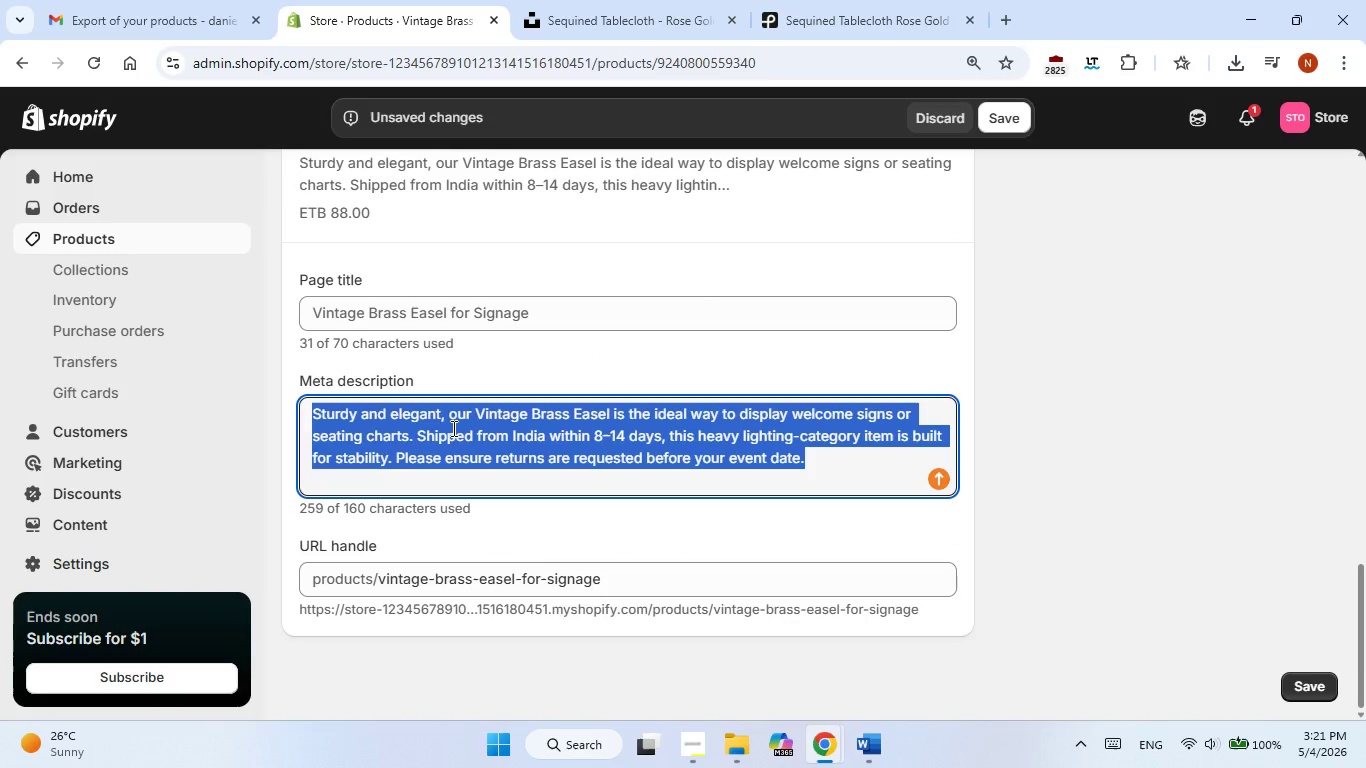 
right_click([452, 428])
 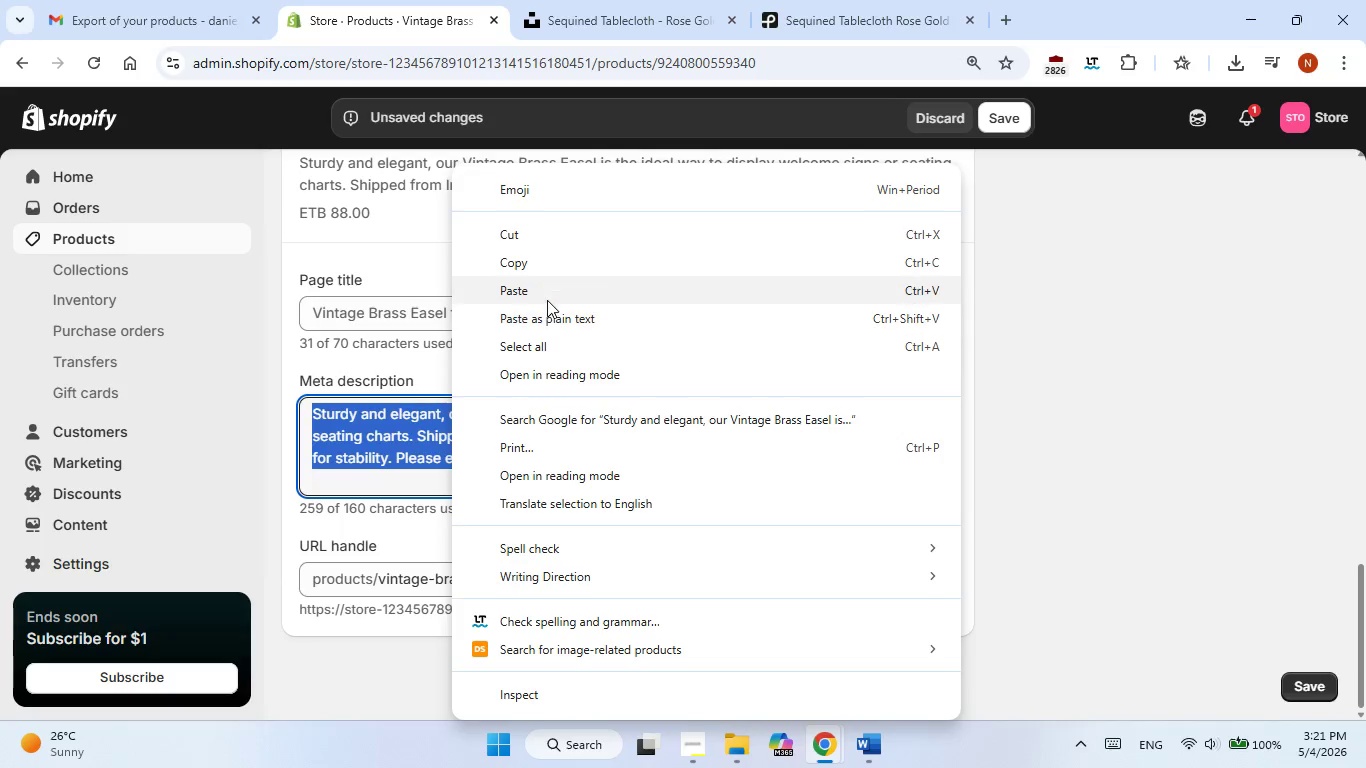 
left_click([549, 293])
 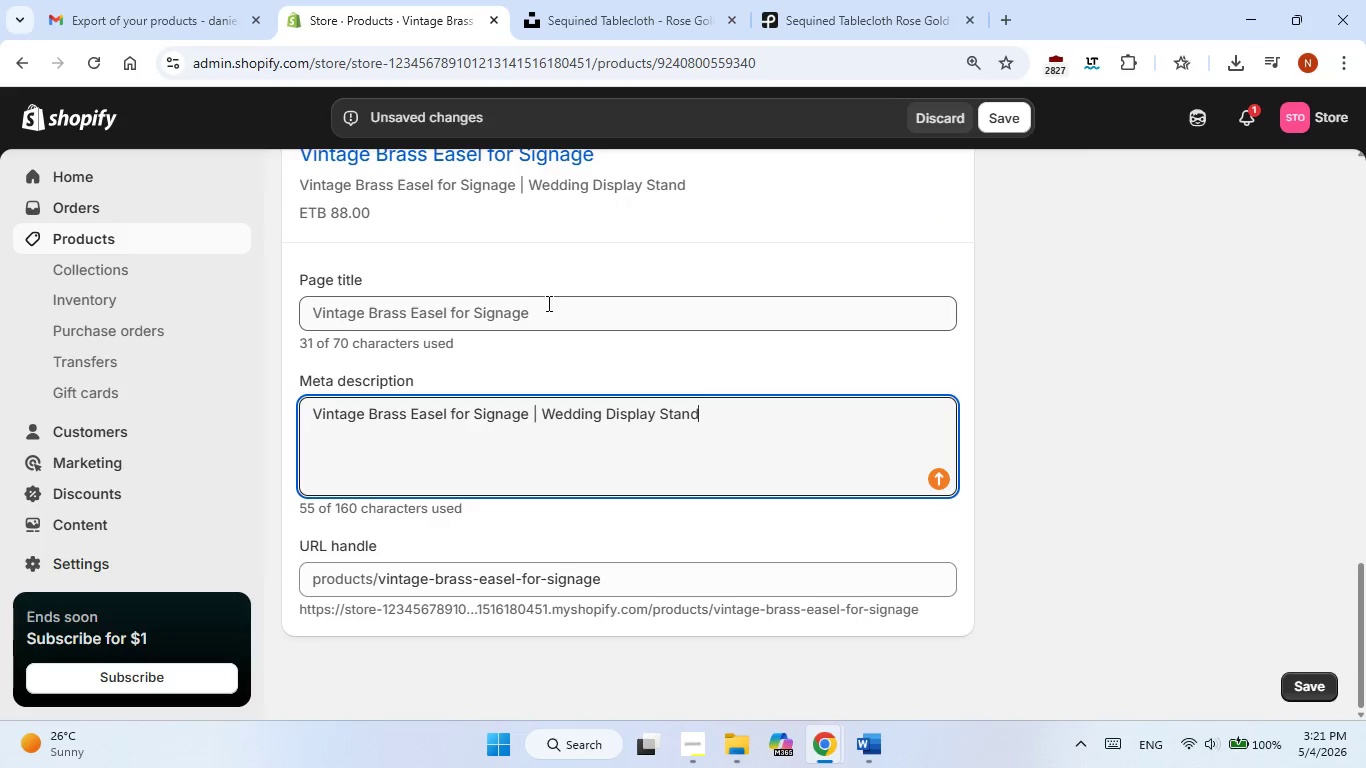 
double_click([543, 310])
 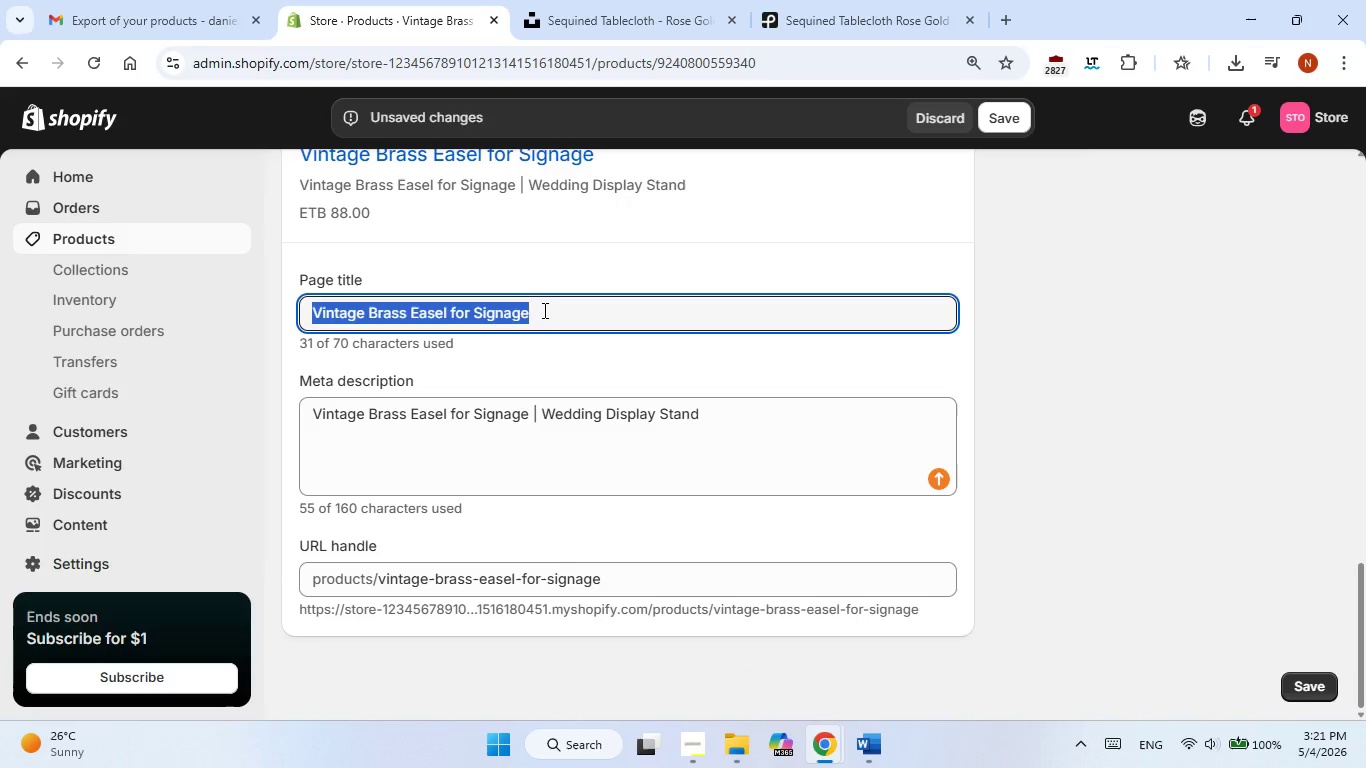 
triple_click([543, 310])
 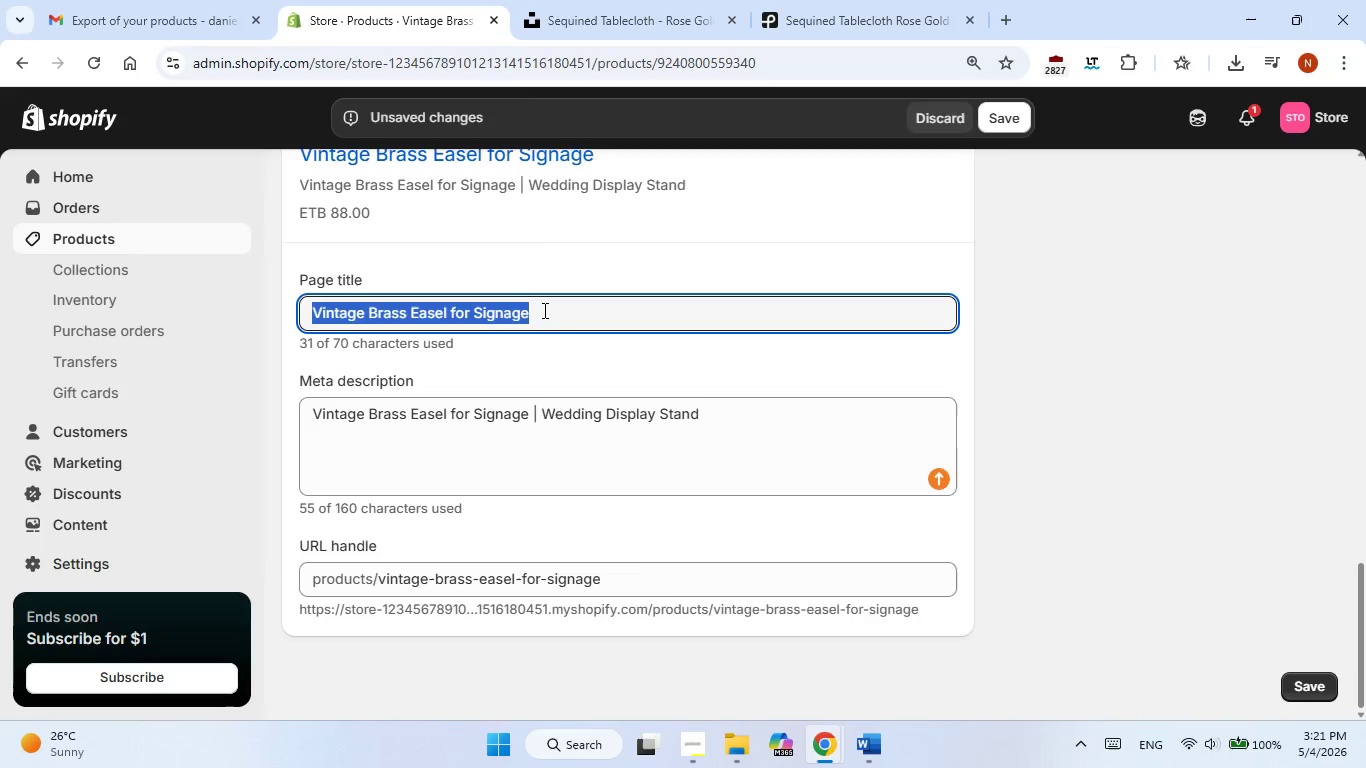 
right_click([543, 310])
 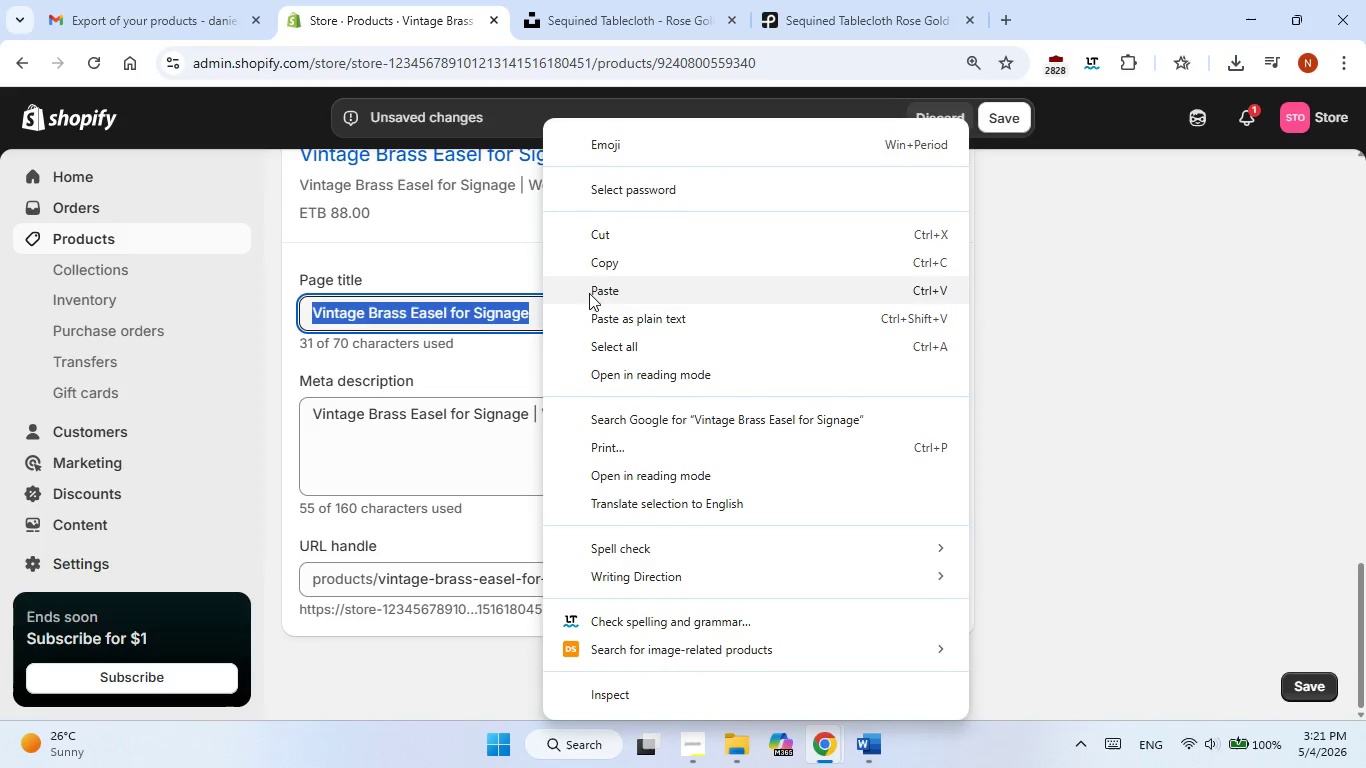 
left_click([589, 293])
 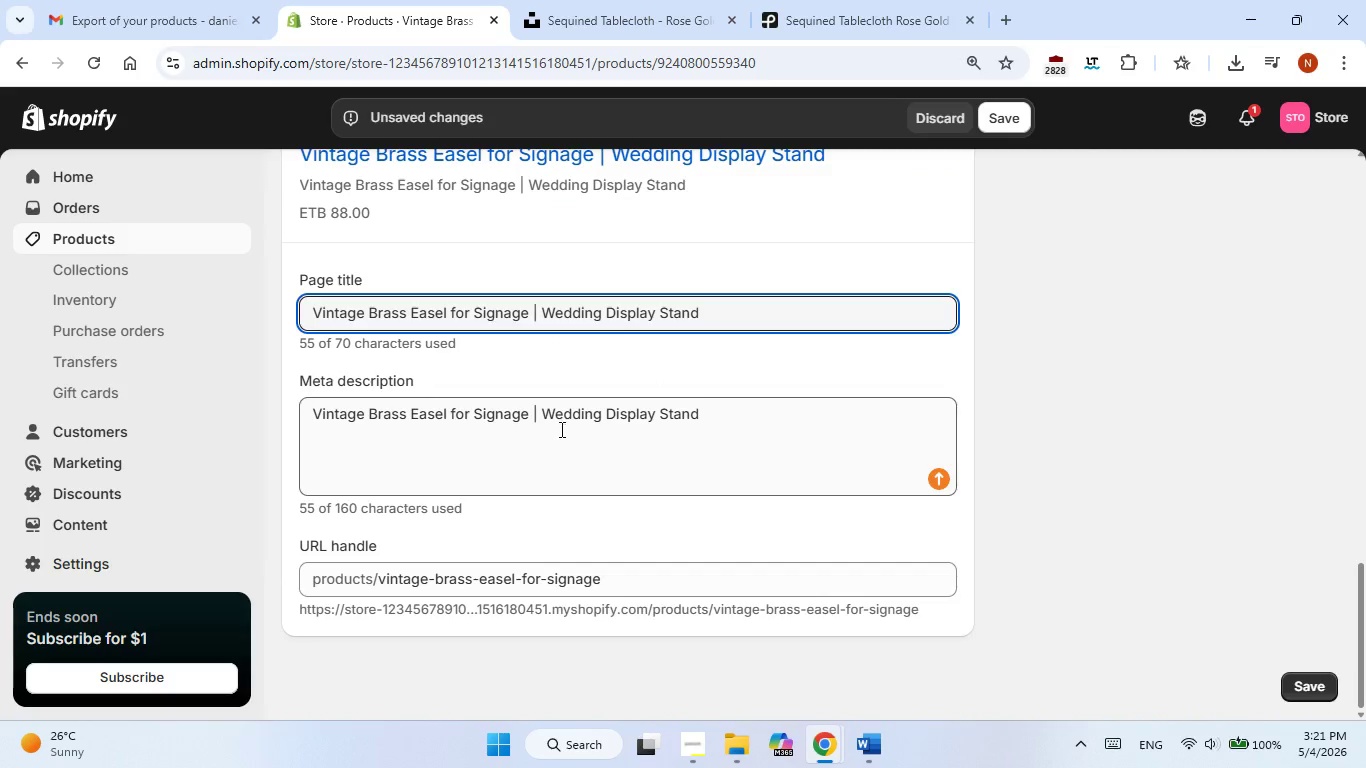 
double_click([561, 424])
 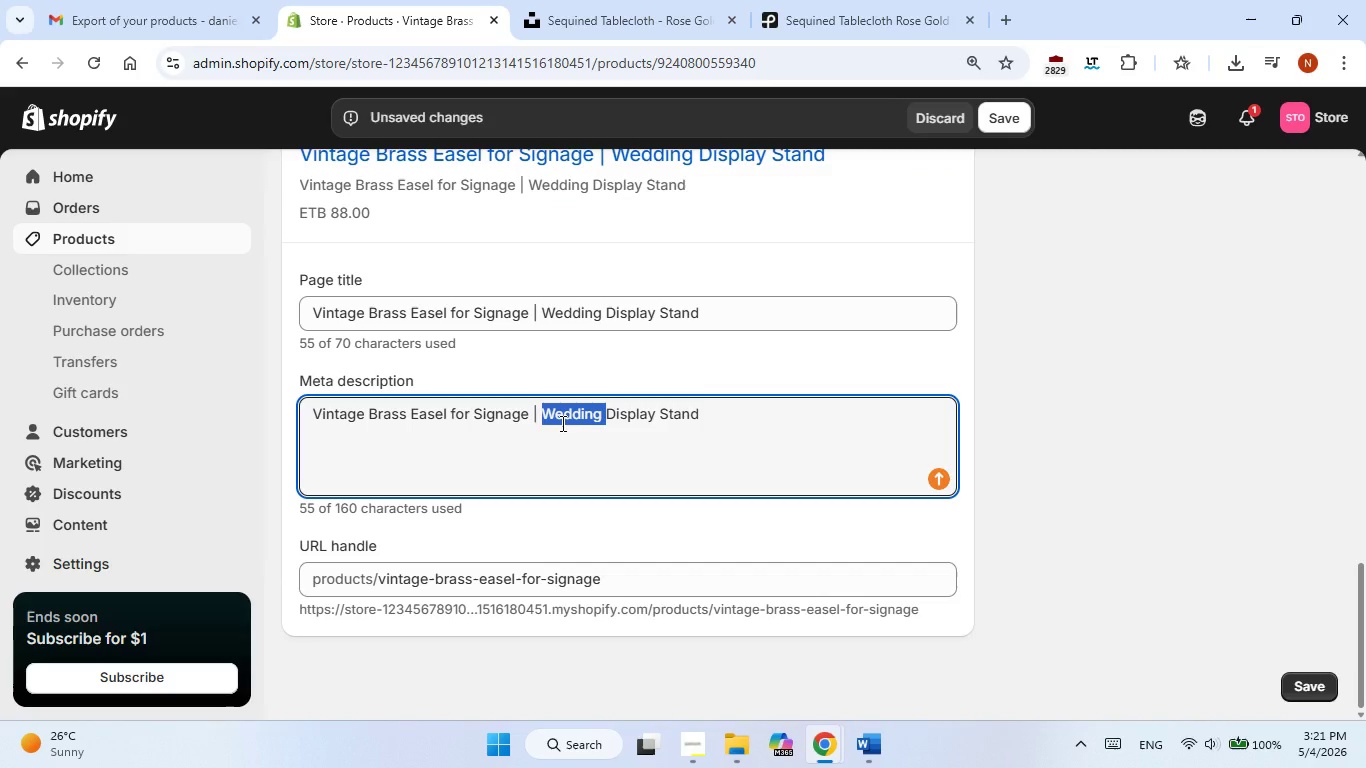 
triple_click([561, 423])
 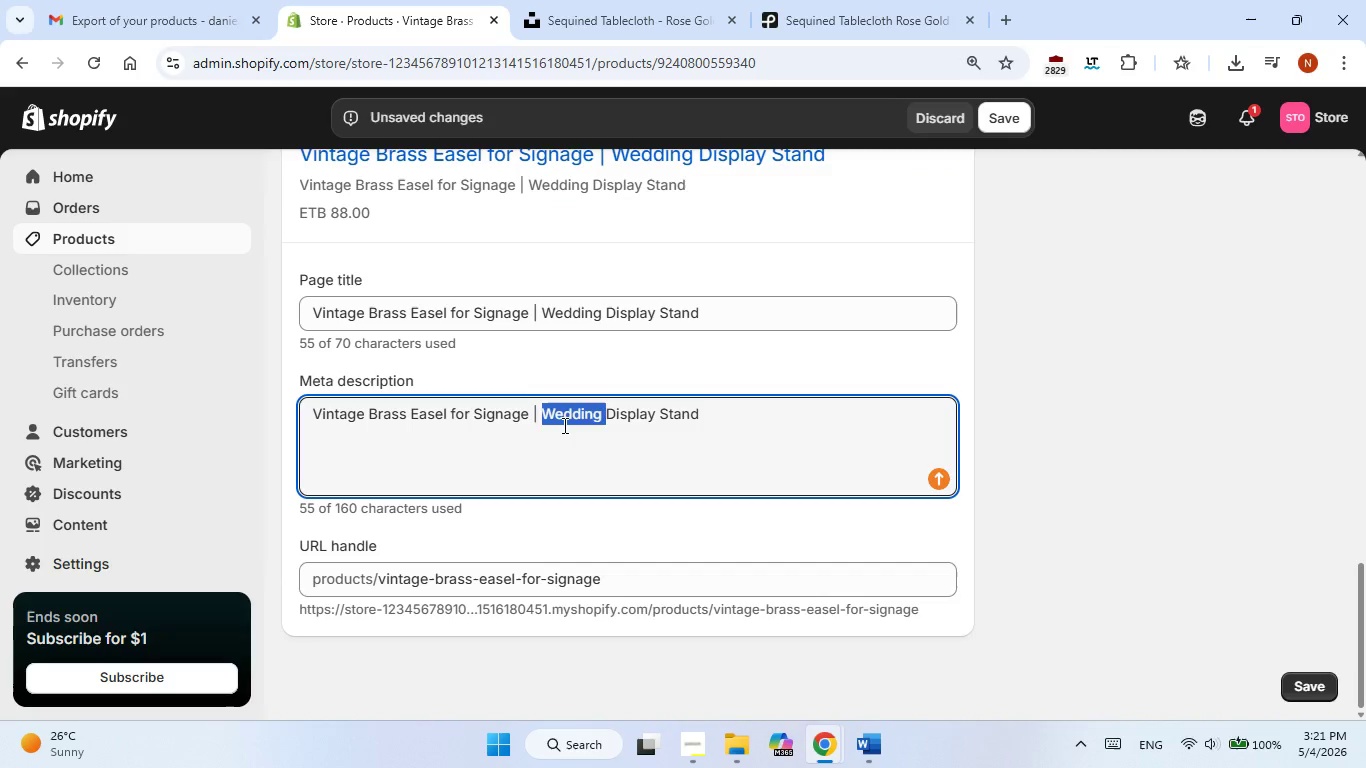 
triple_click([563, 425])
 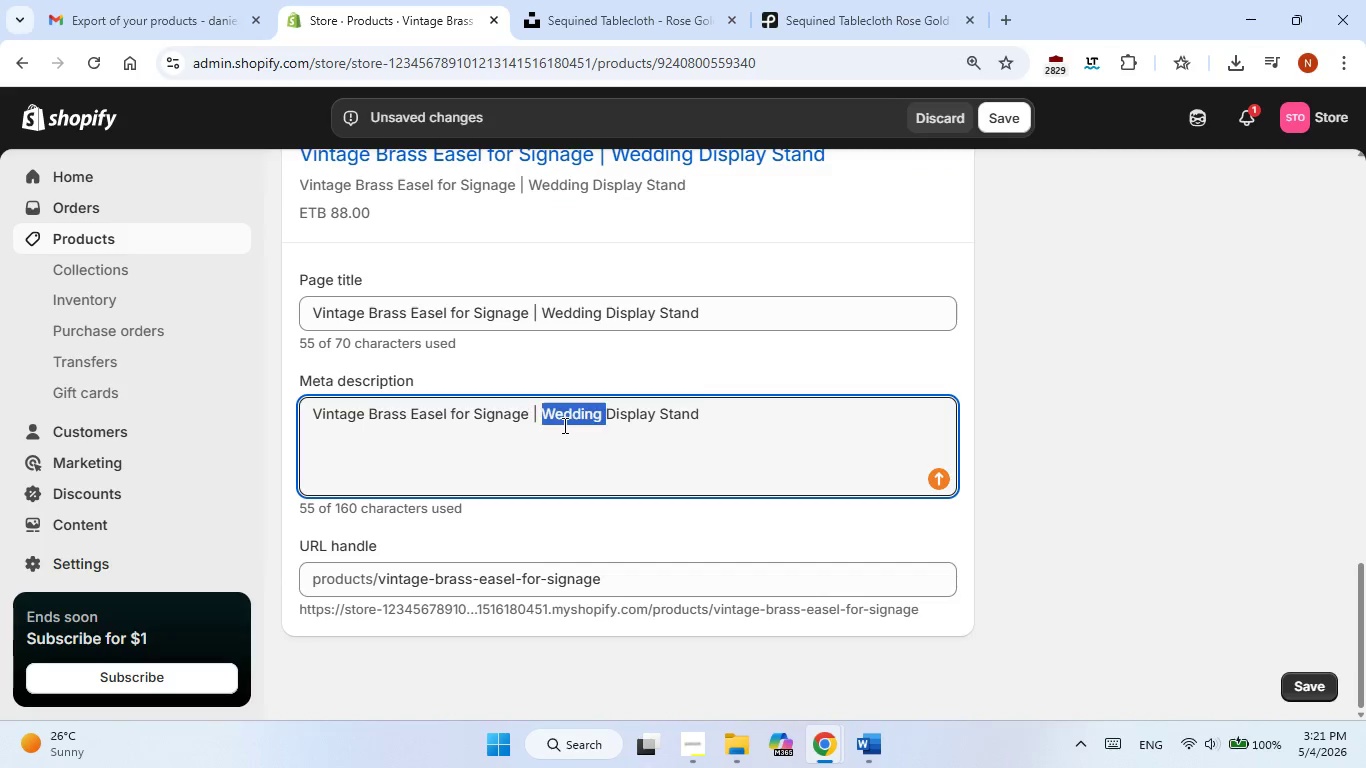 
triple_click([563, 425])
 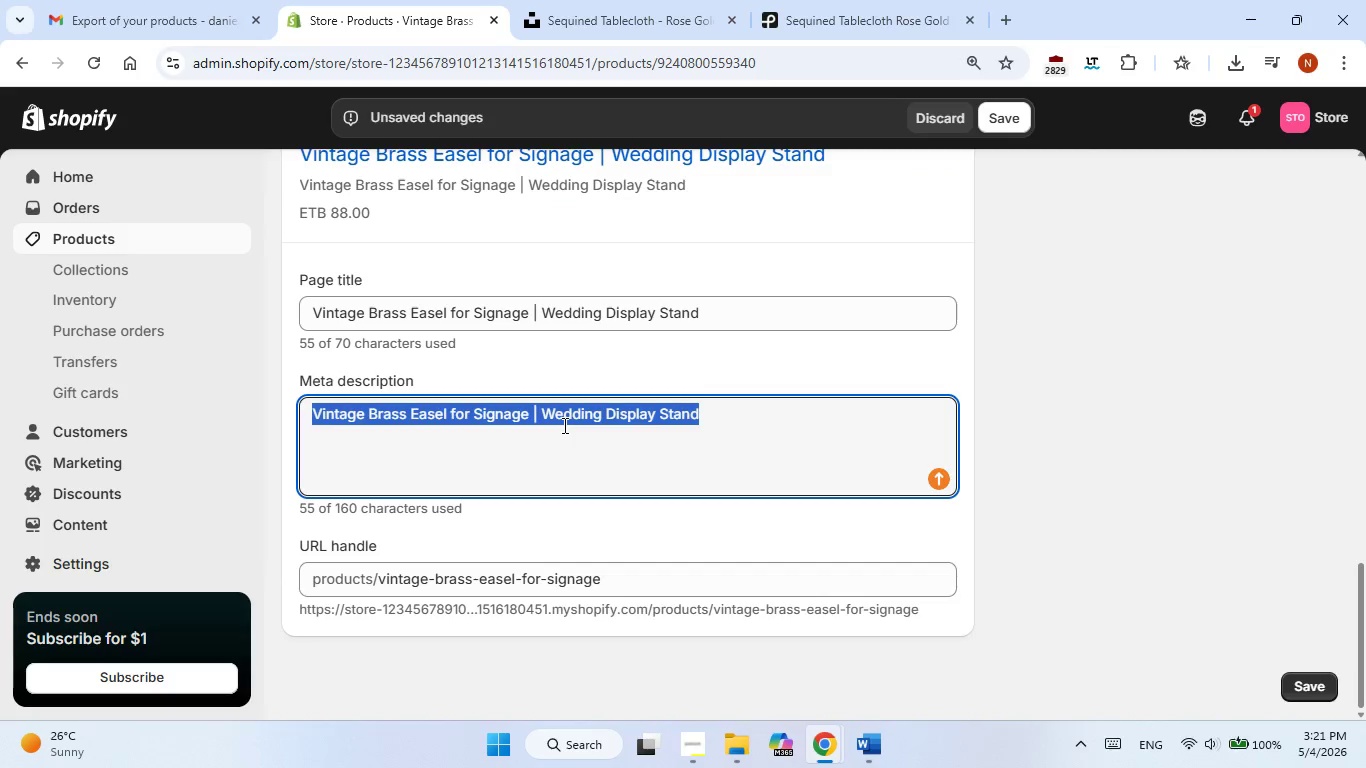 
triple_click([563, 425])
 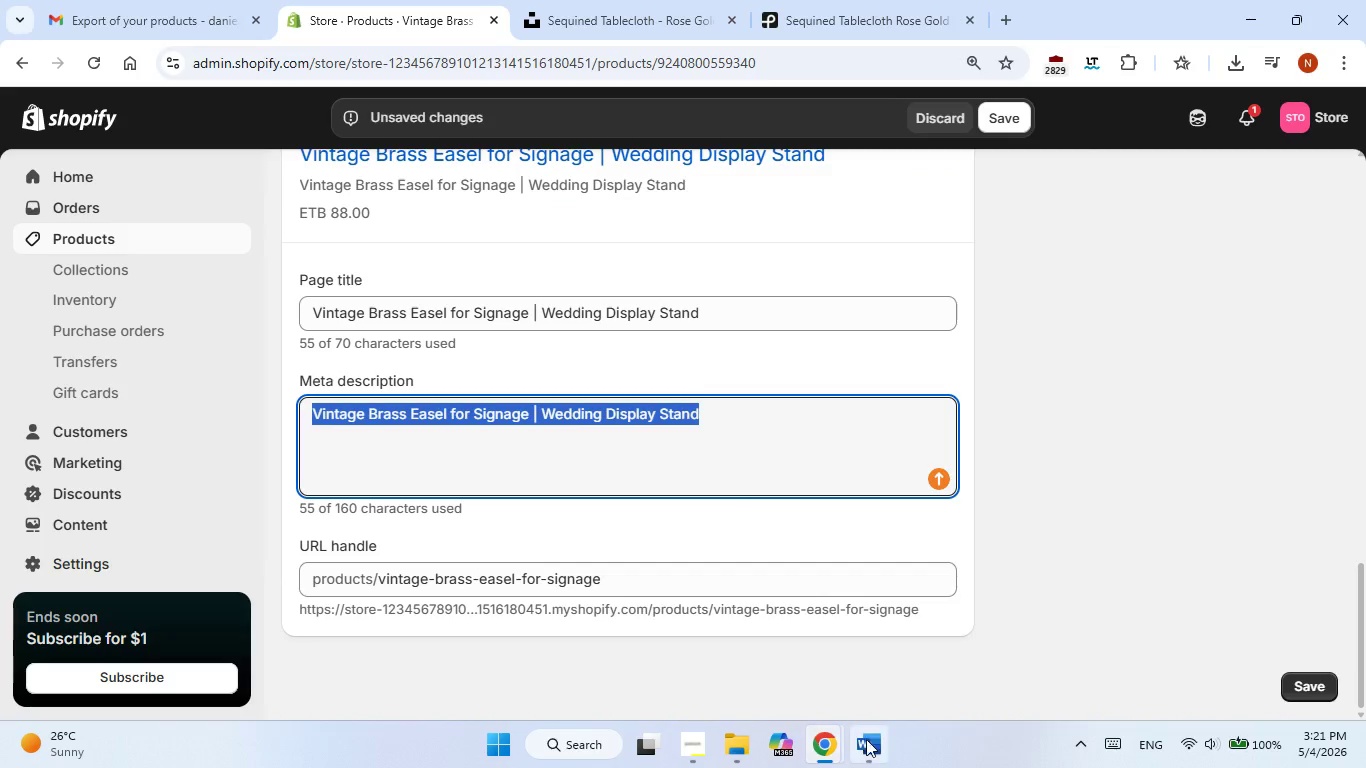 
left_click([874, 744])
 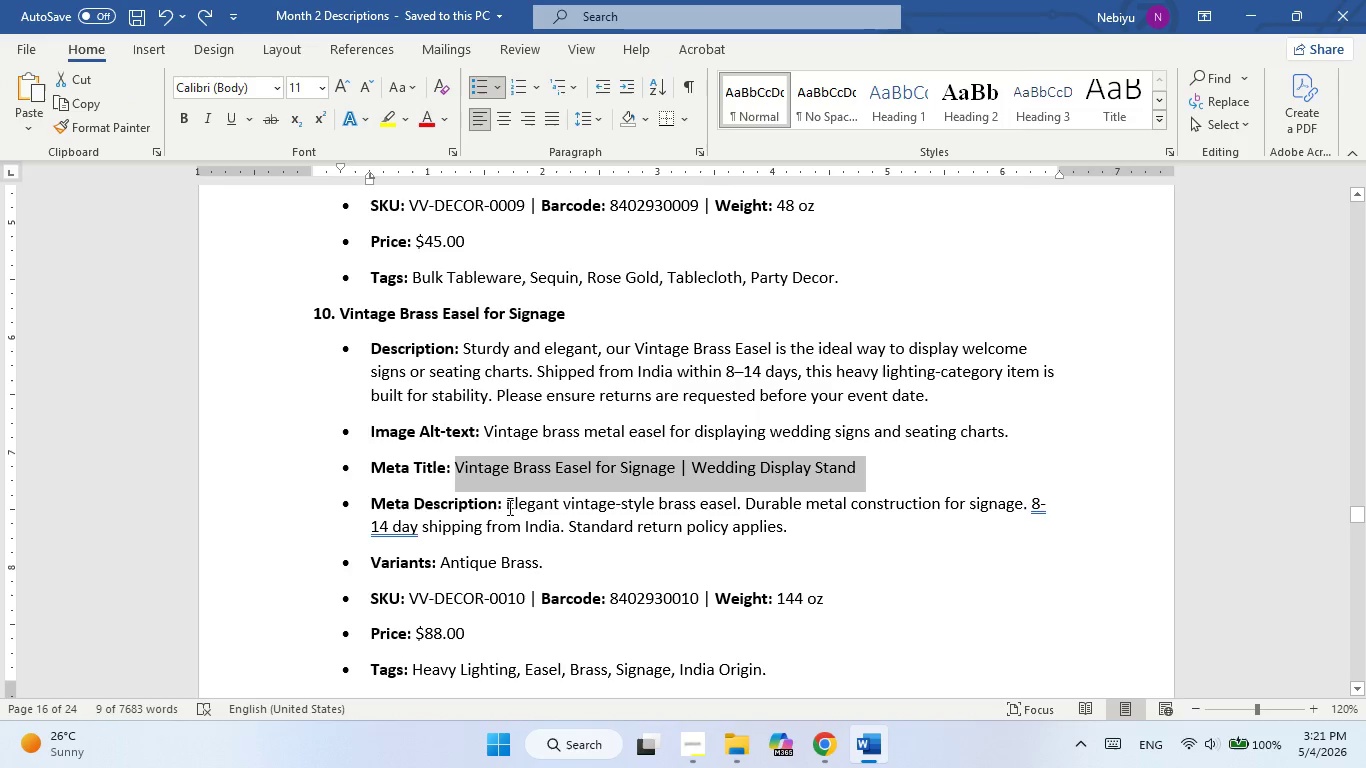 
left_click_drag(start_coordinate=[510, 504], to_coordinate=[805, 522])
 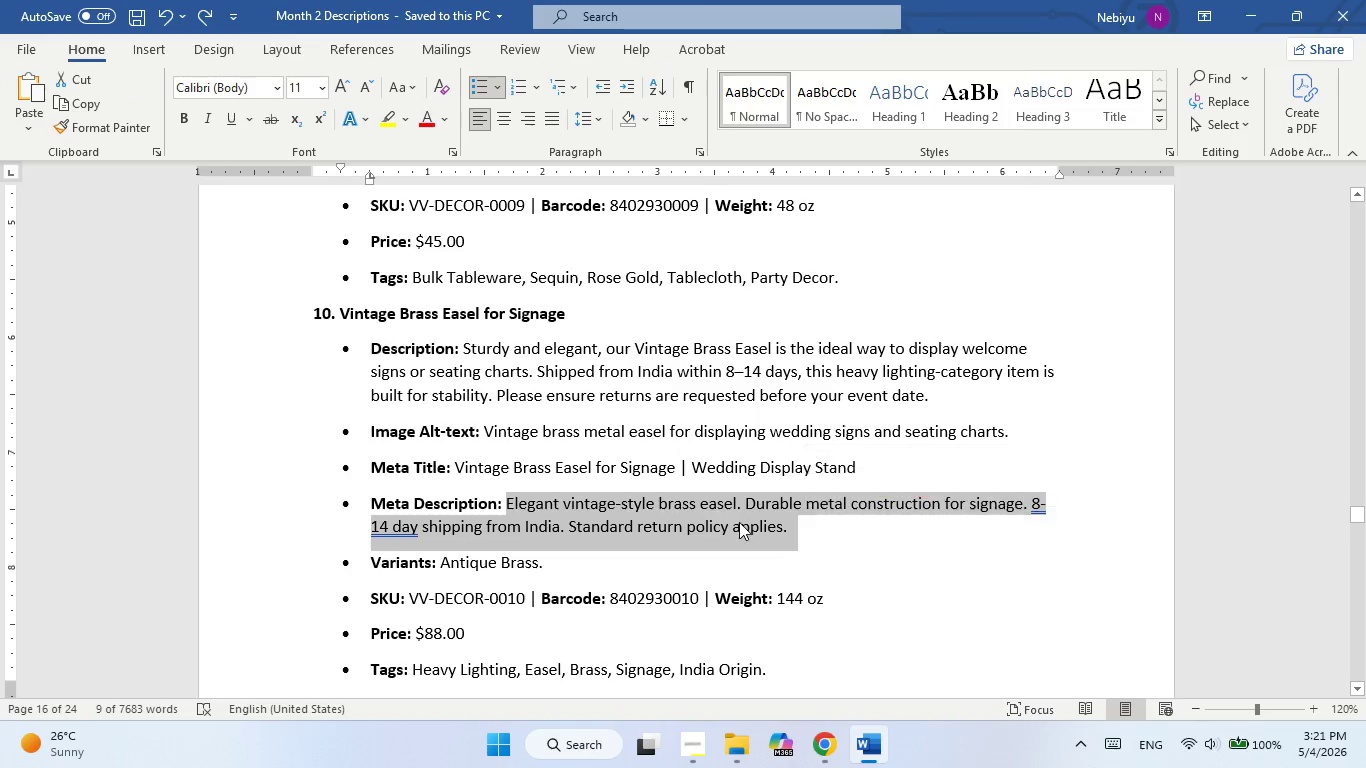 
right_click([739, 522])
 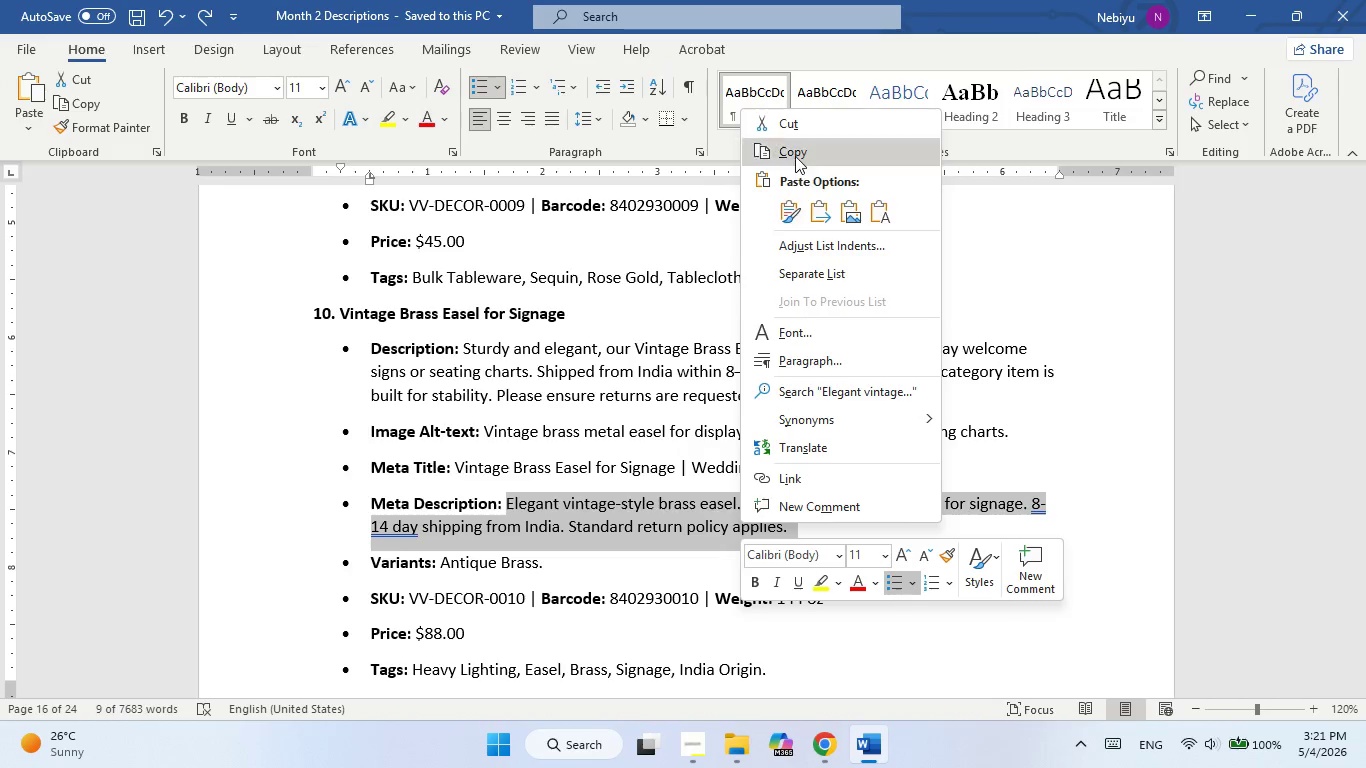 
left_click([795, 155])
 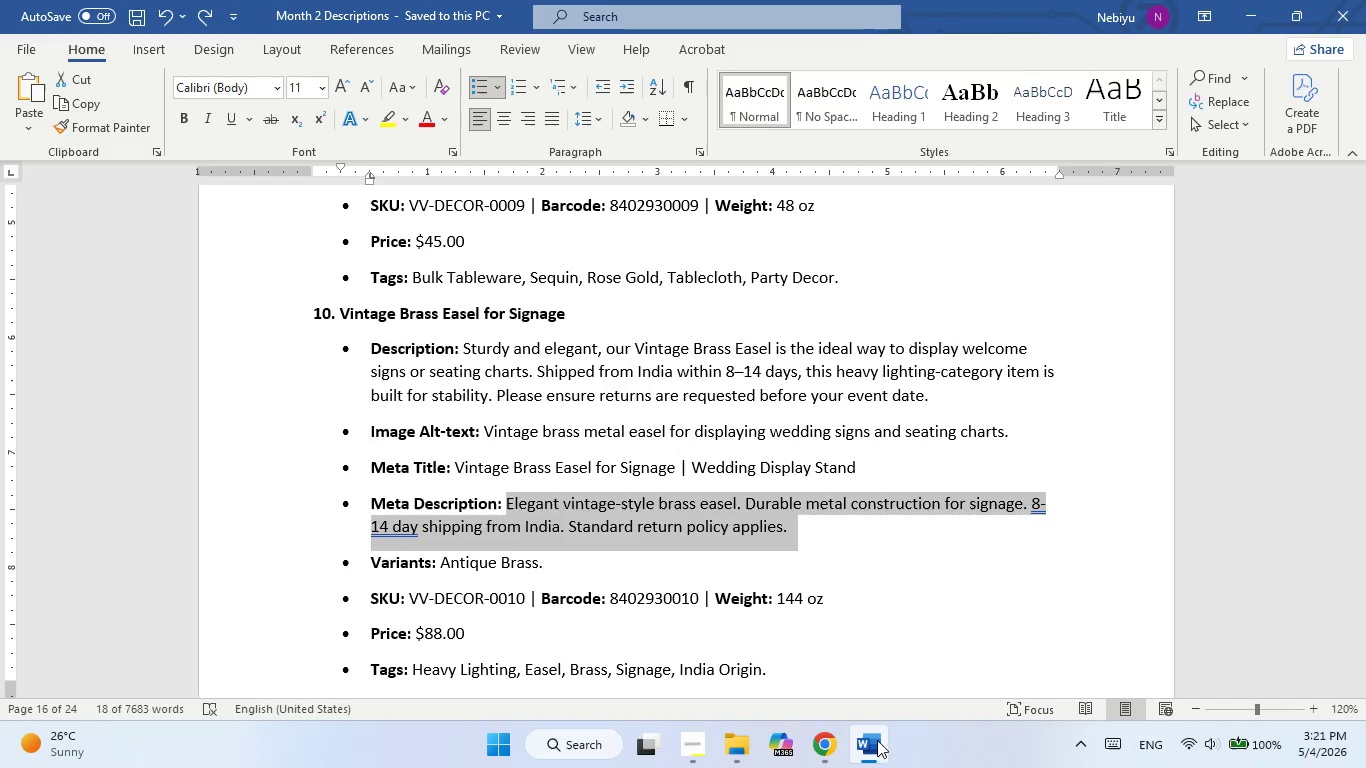 
left_click([877, 735])
 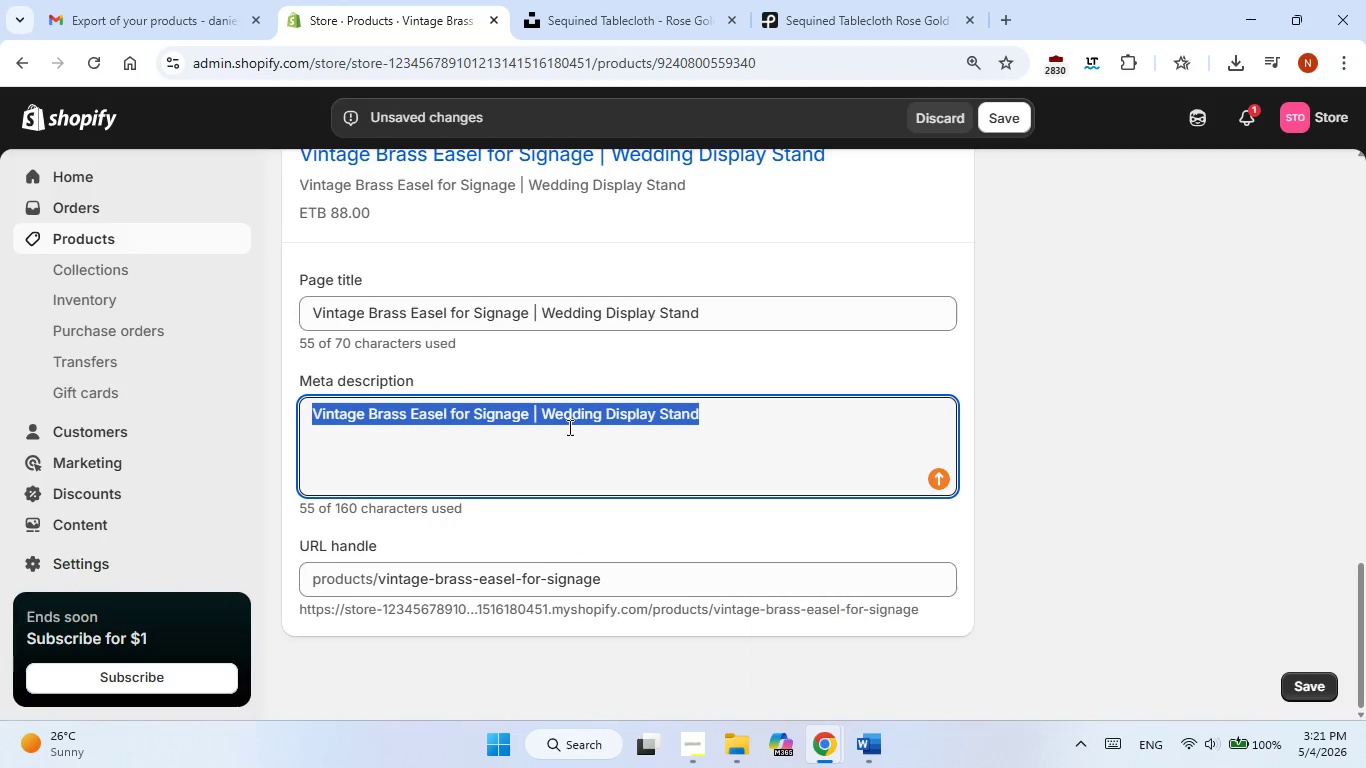 
right_click([568, 426])
 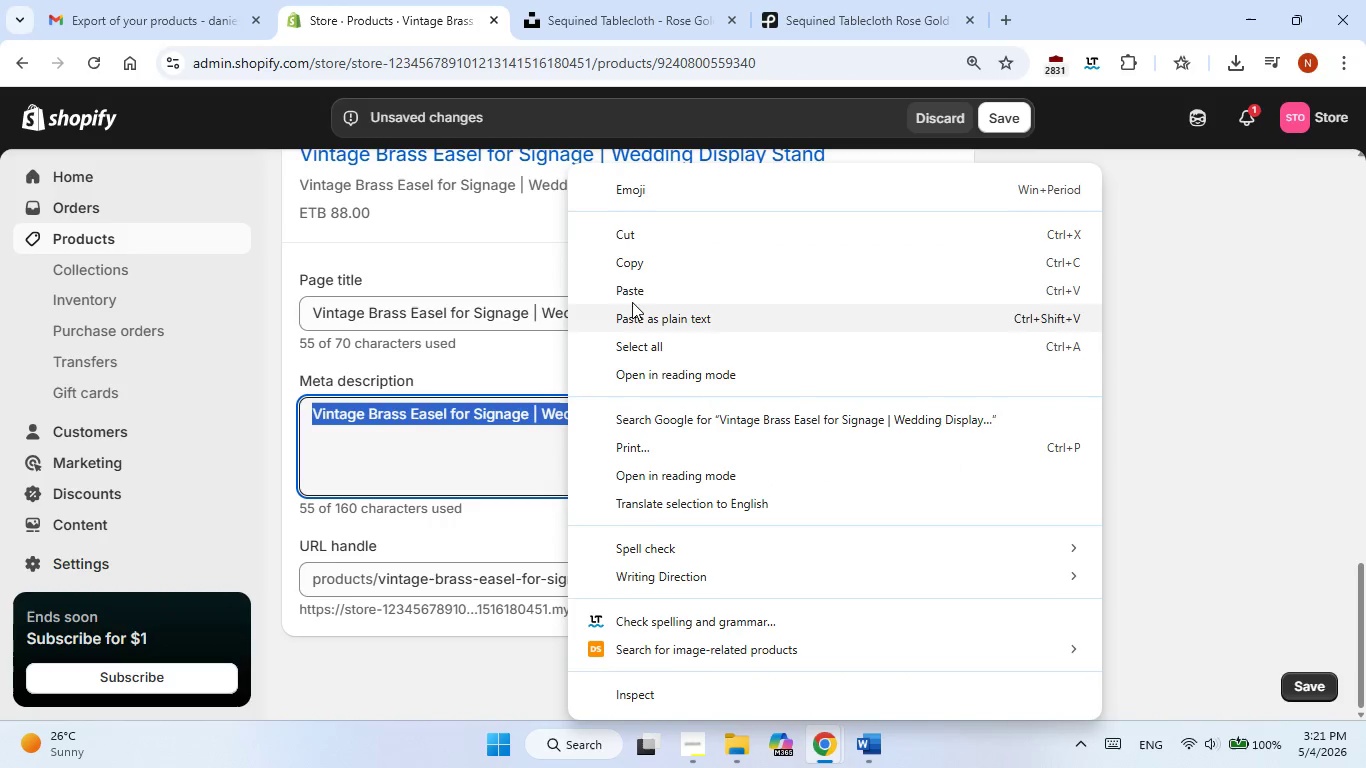 
left_click([632, 296])
 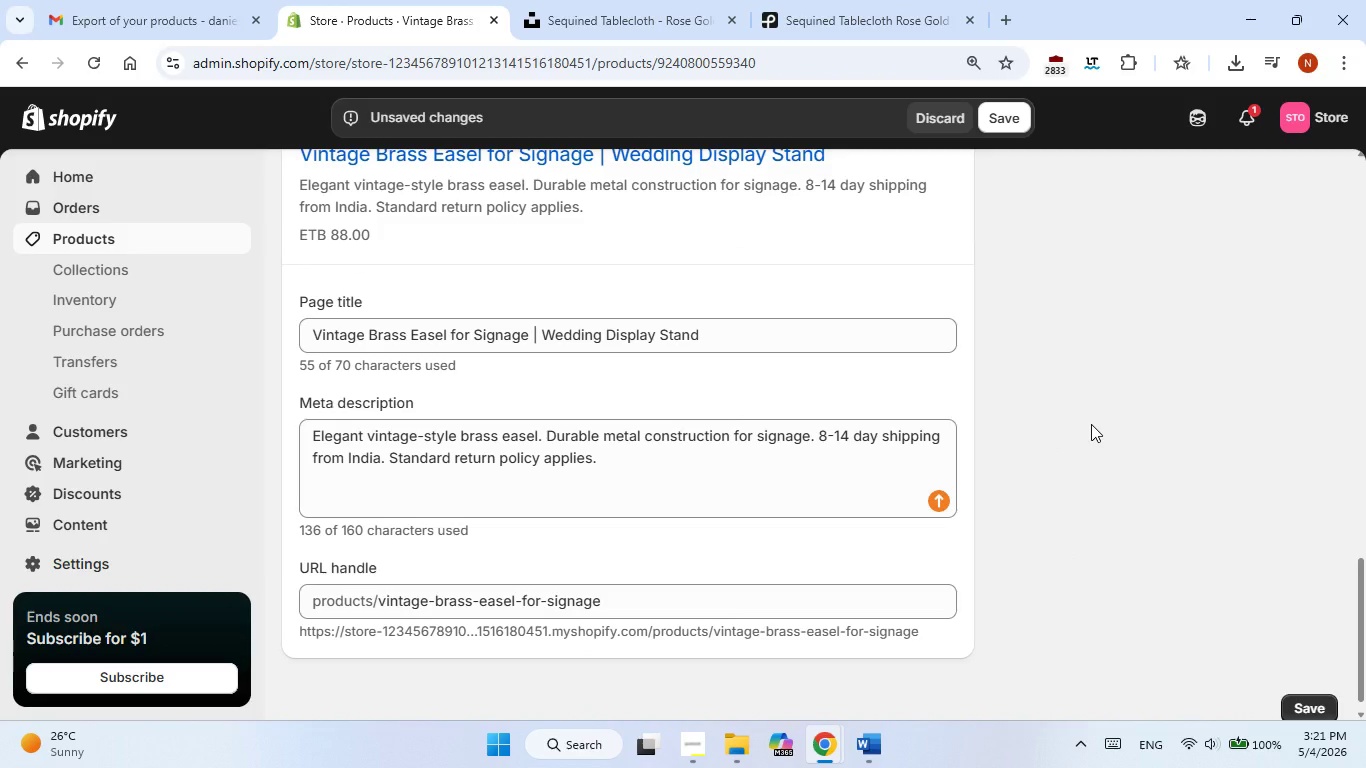 
scroll: coordinate [1088, 415], scroll_direction: up, amount: 4.0
 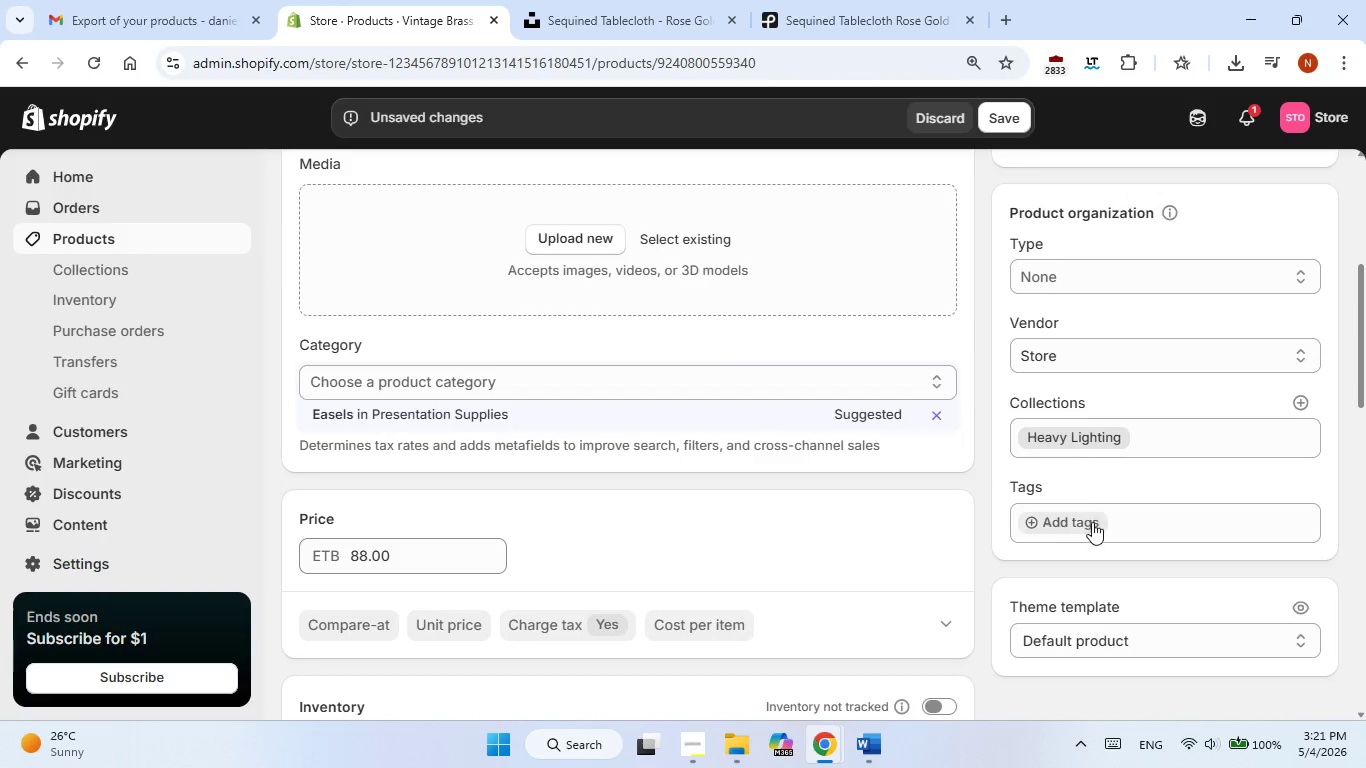 
left_click([1045, 534])
 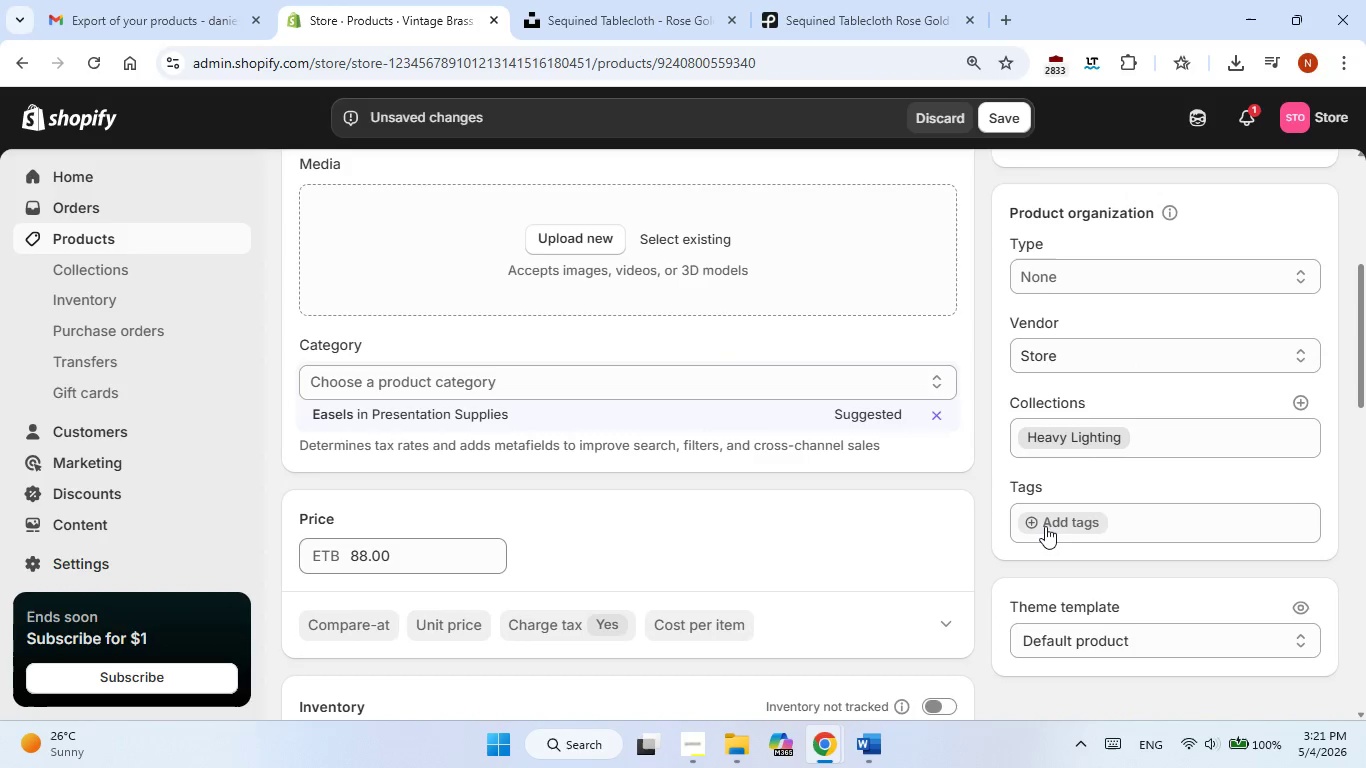 
left_click([1045, 526])
 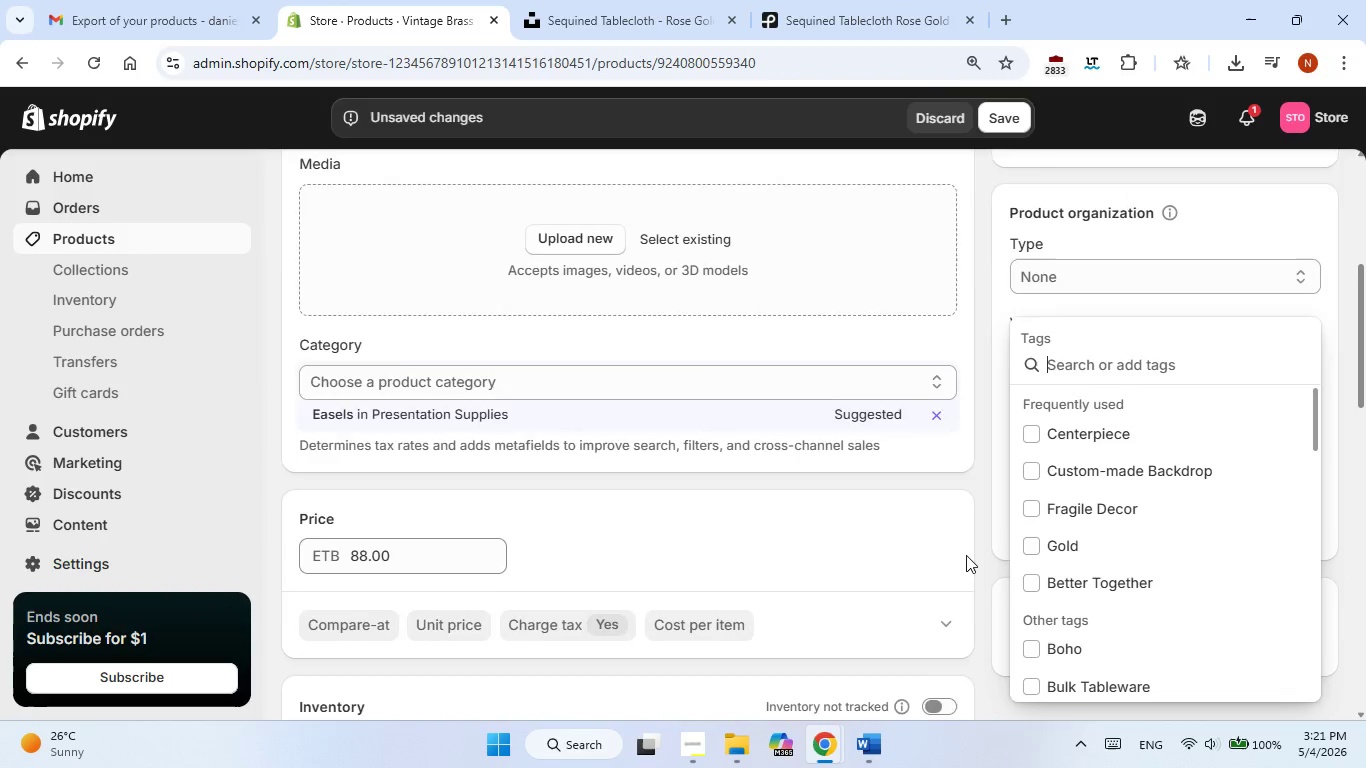 
scroll: coordinate [966, 555], scroll_direction: down, amount: 2.0
 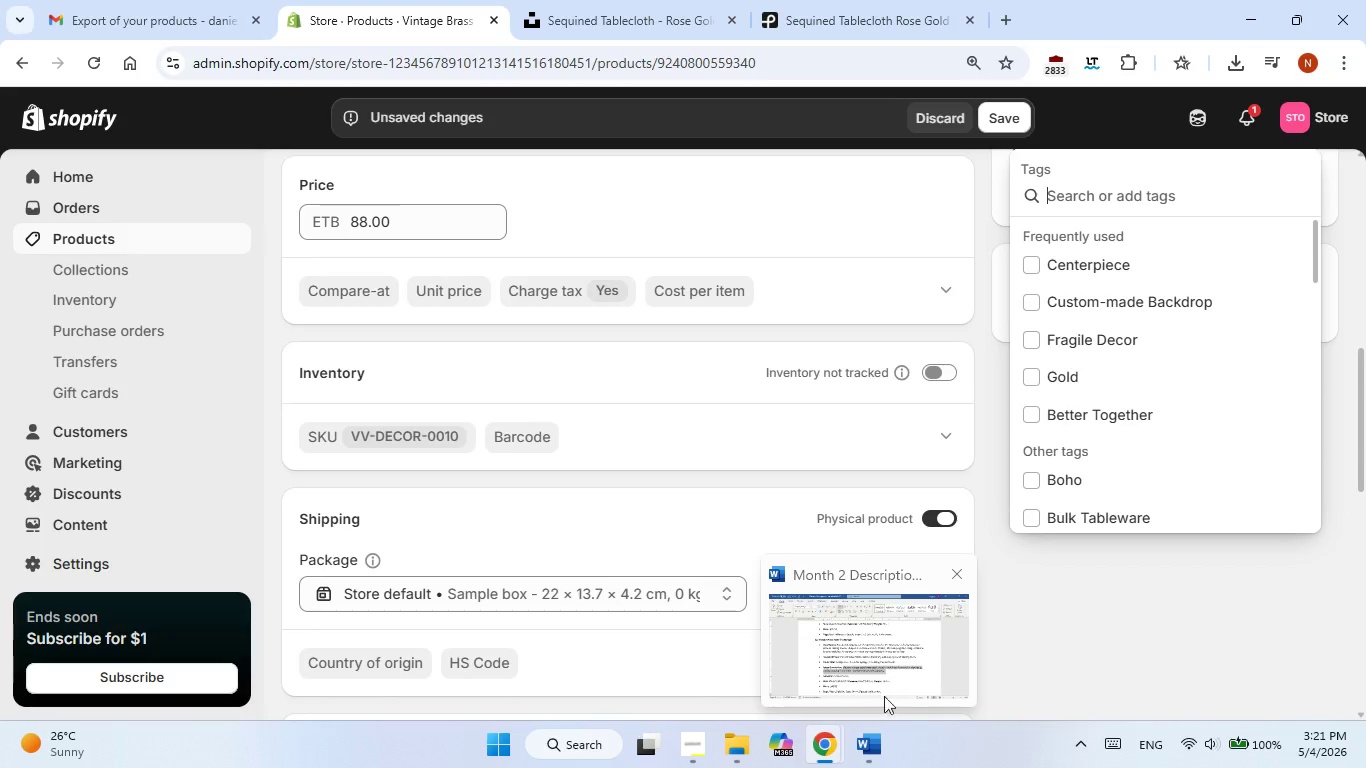 
left_click([867, 736])
 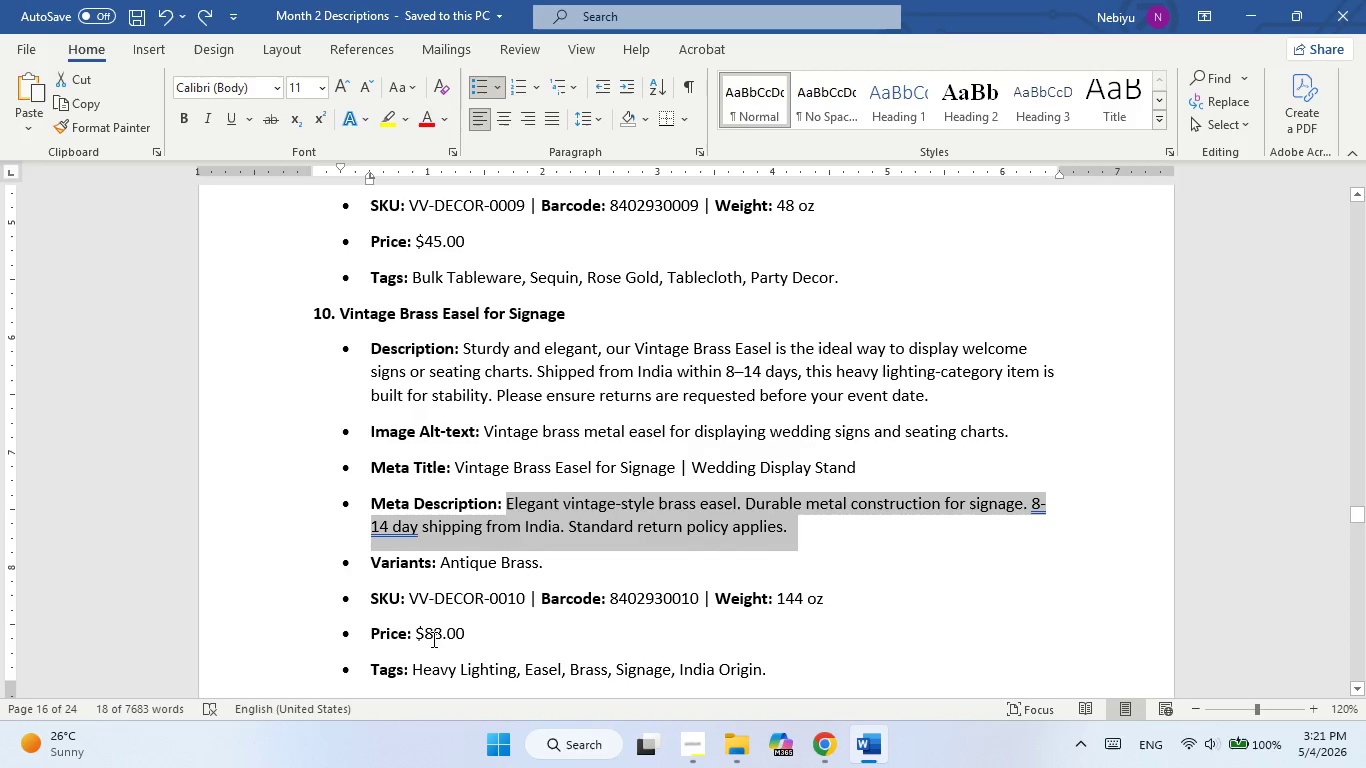 
left_click_drag(start_coordinate=[424, 670], to_coordinate=[749, 669])
 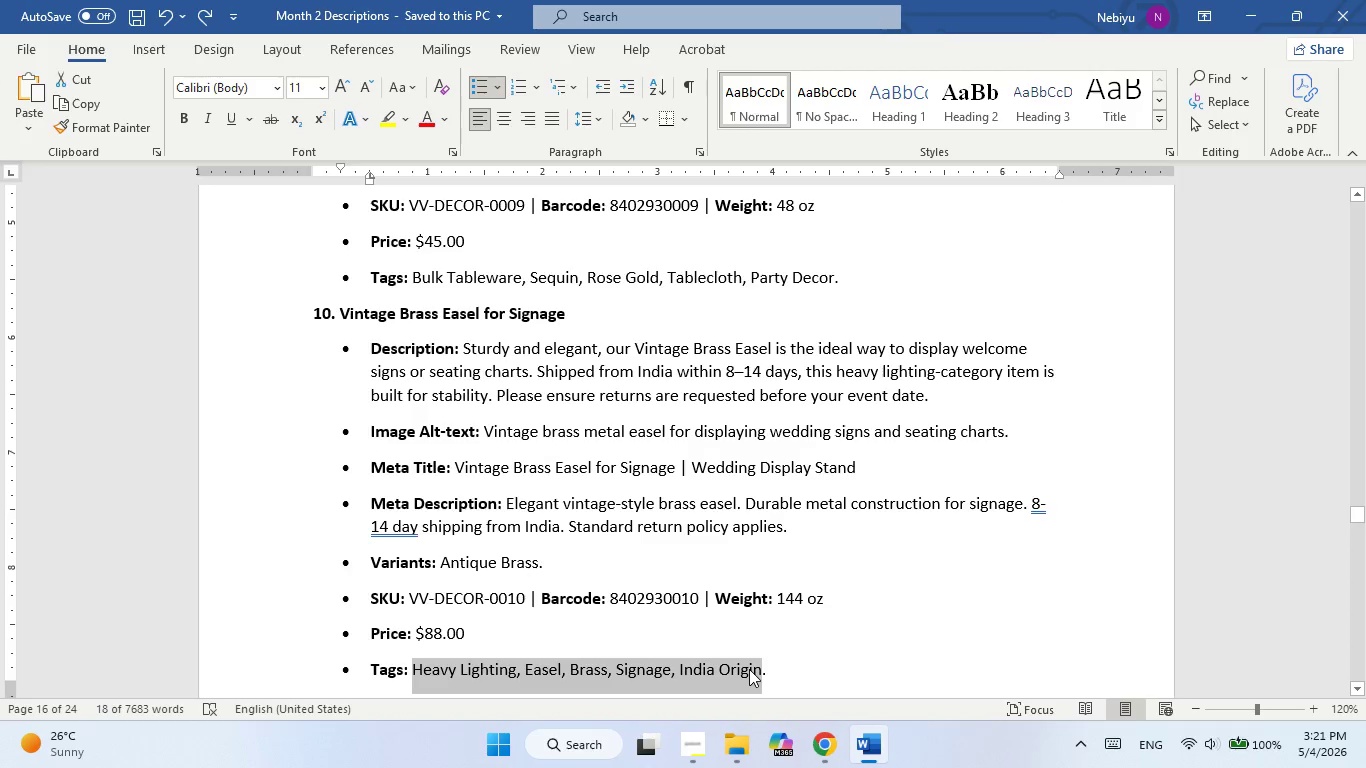 
right_click([749, 669])
 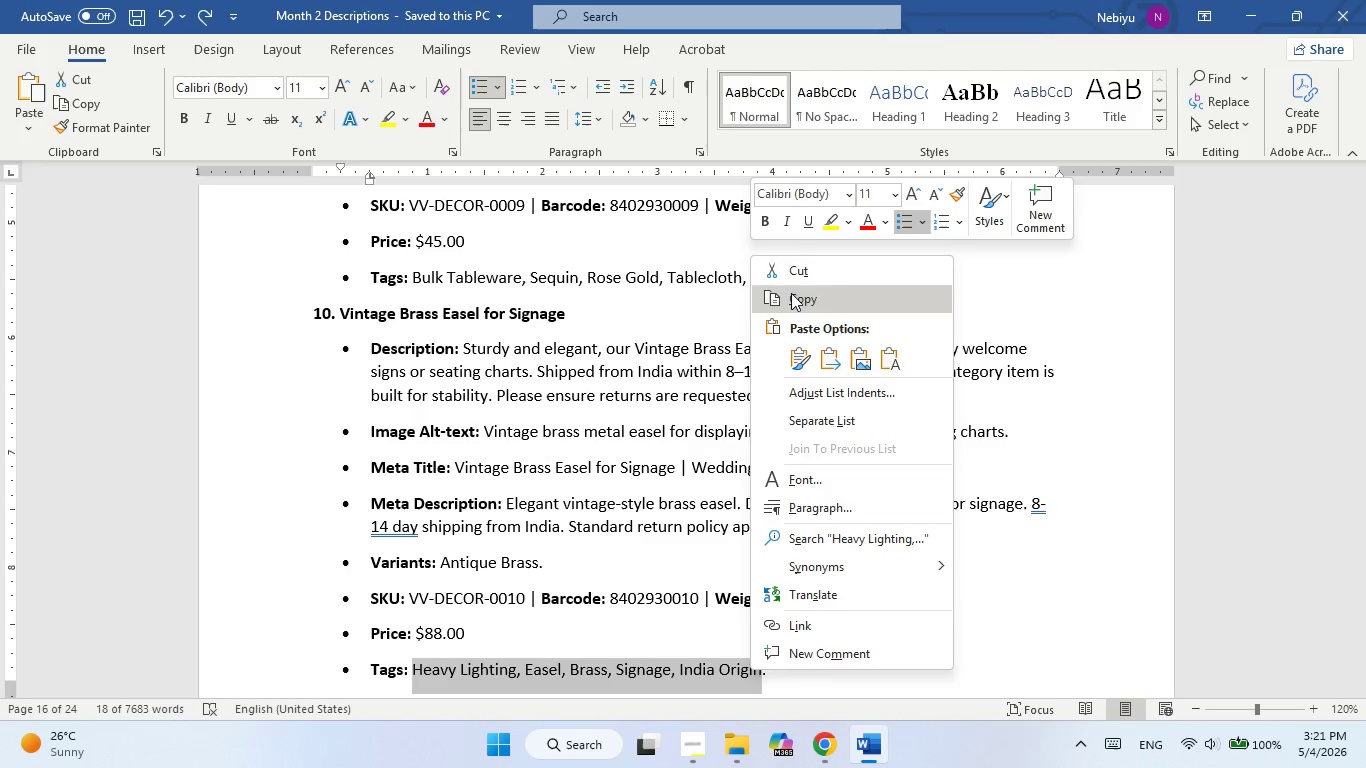 
left_click_drag(start_coordinate=[792, 282], to_coordinate=[794, 300])
 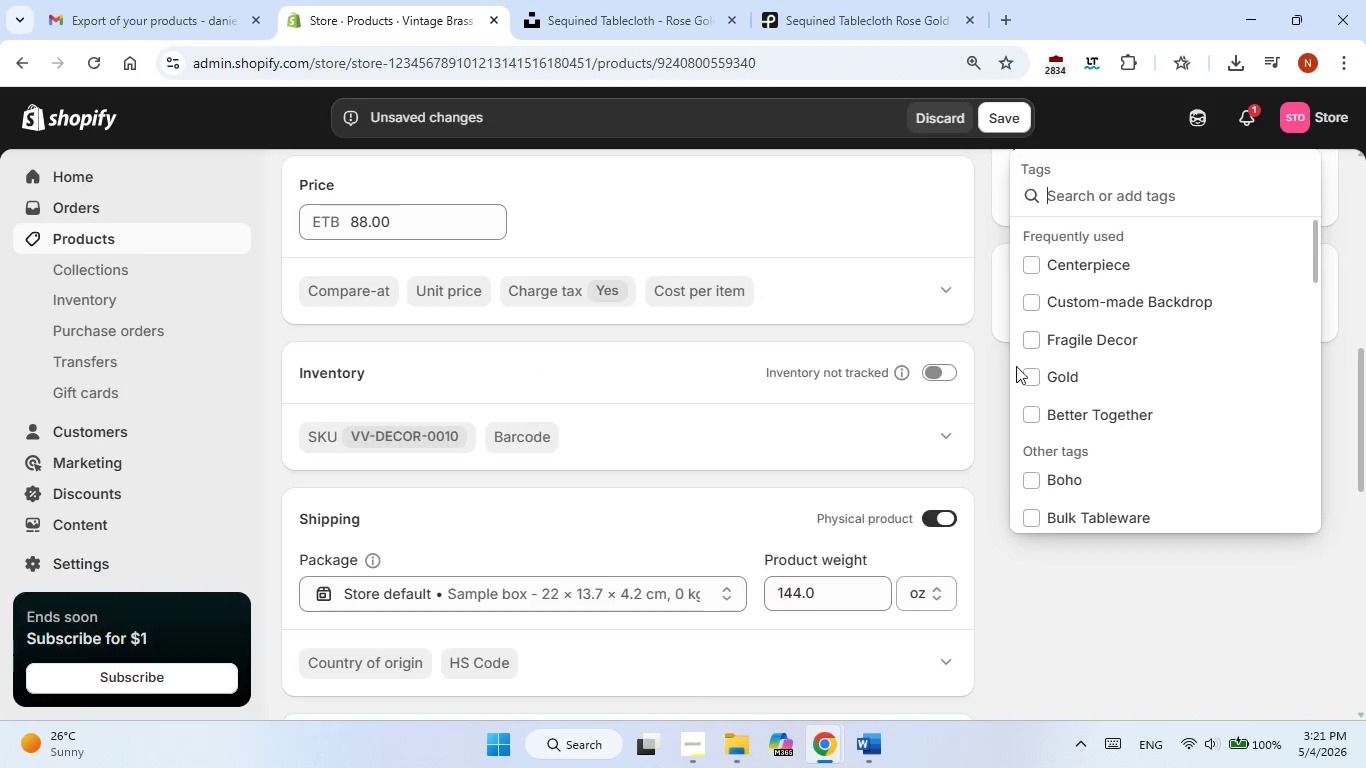 
right_click([1054, 194])
 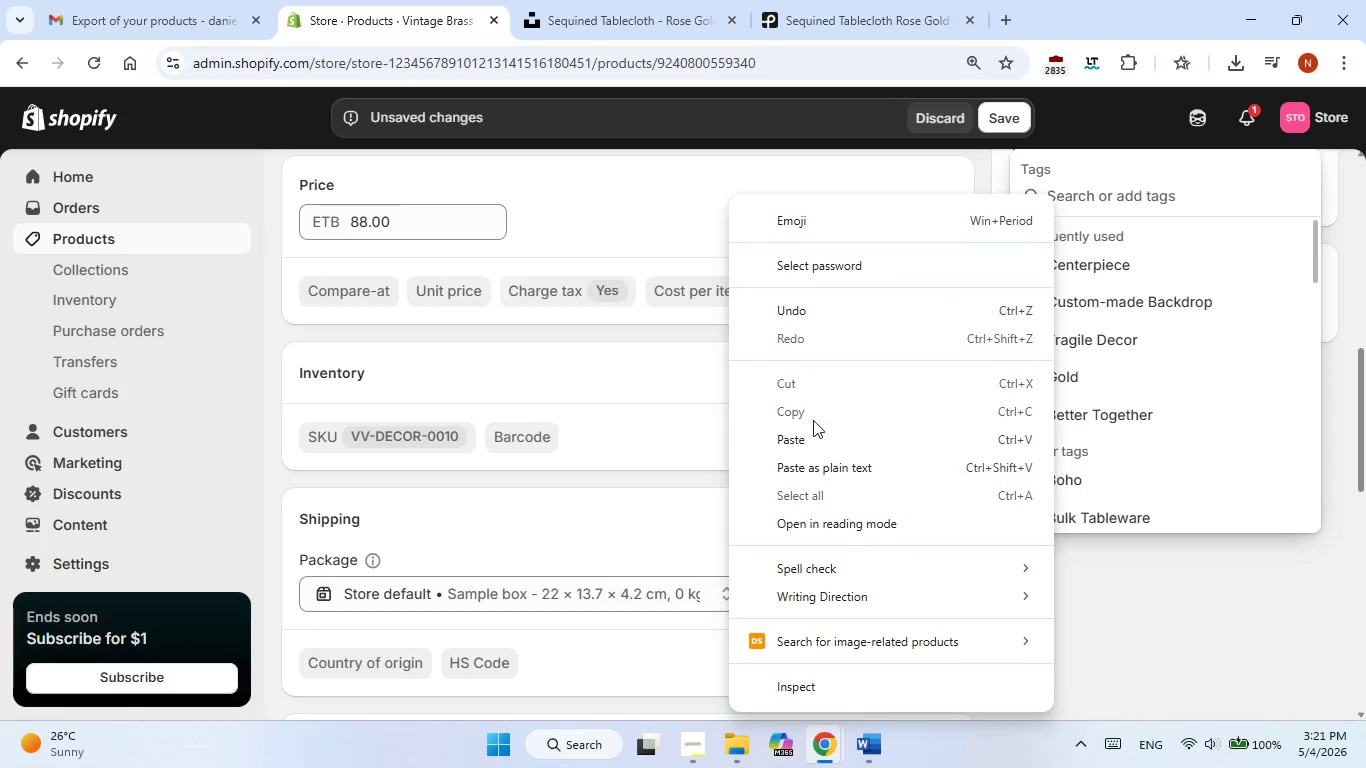 
left_click([811, 434])
 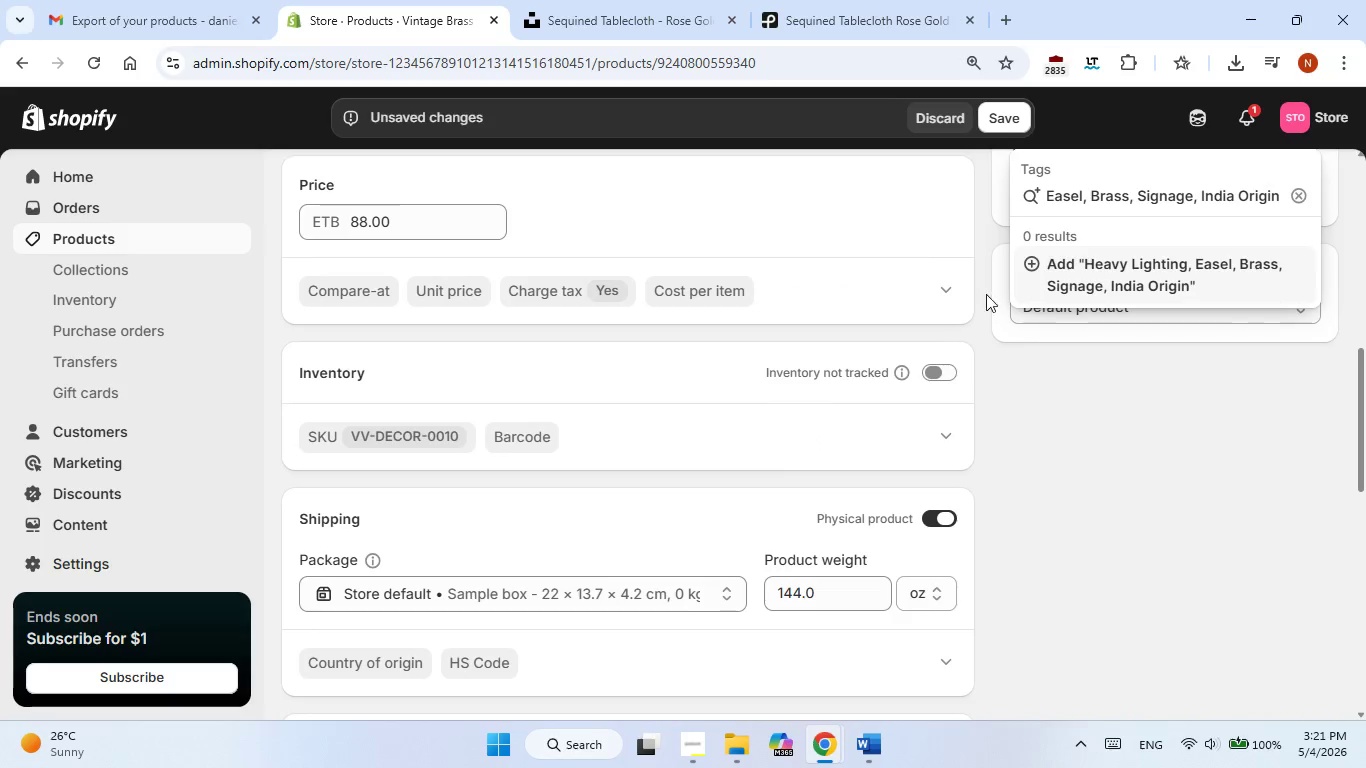 
left_click([1029, 260])
 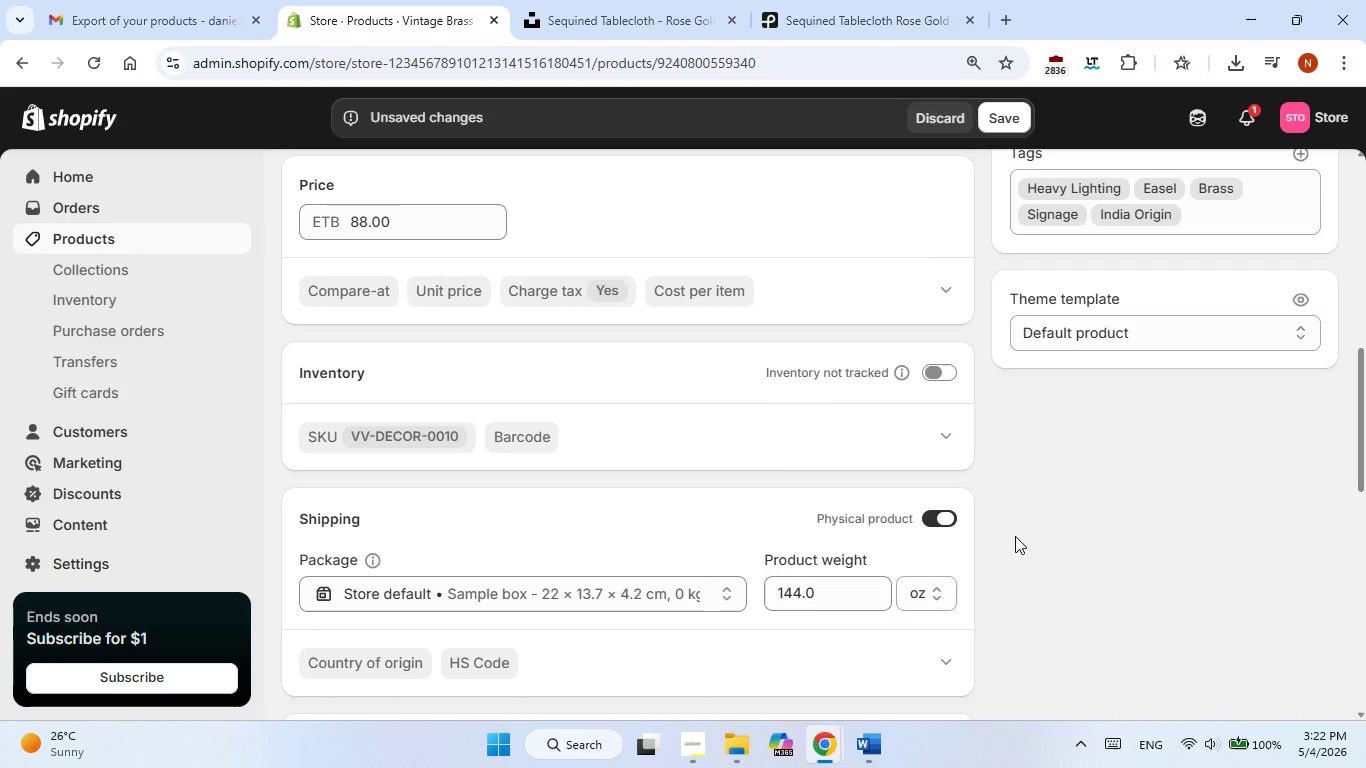 
scroll: coordinate [1015, 536], scroll_direction: up, amount: 4.0
 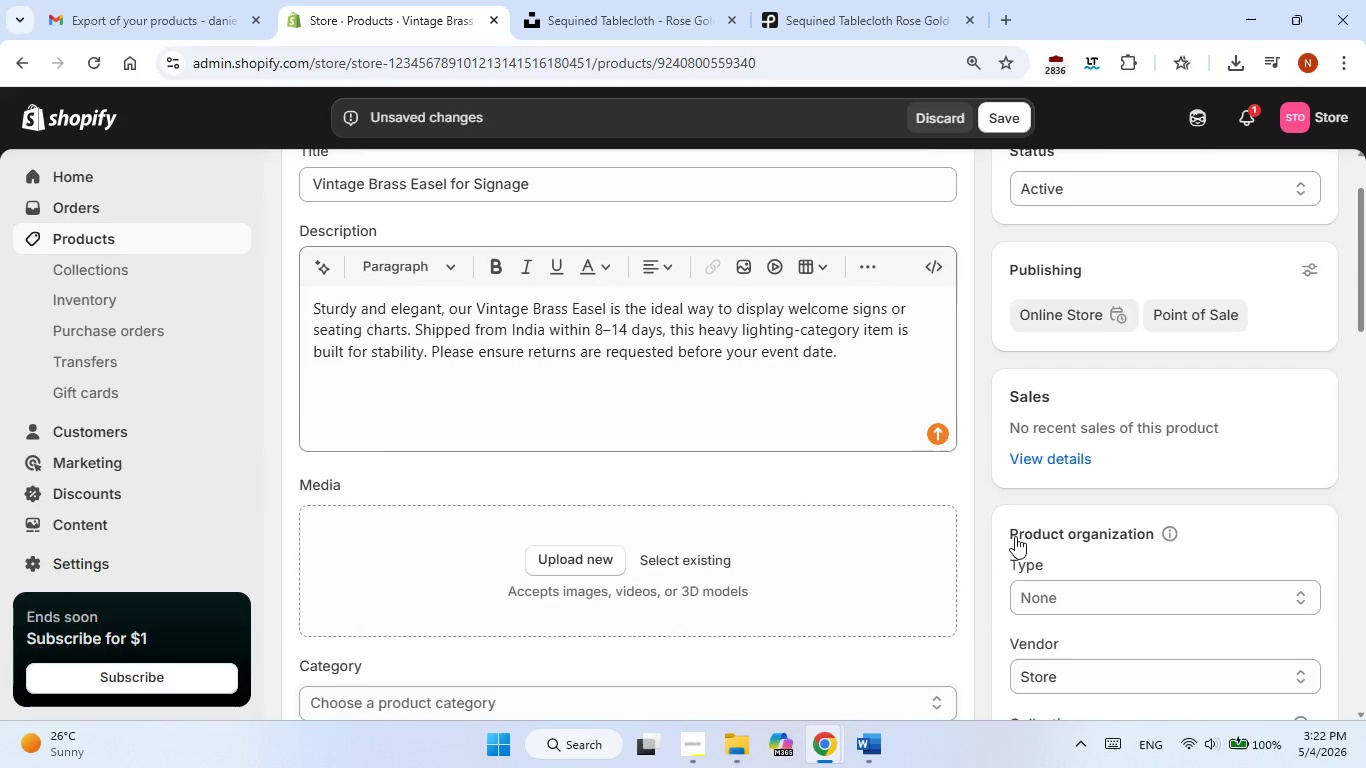 
scroll: coordinate [1015, 536], scroll_direction: down, amount: 2.0
 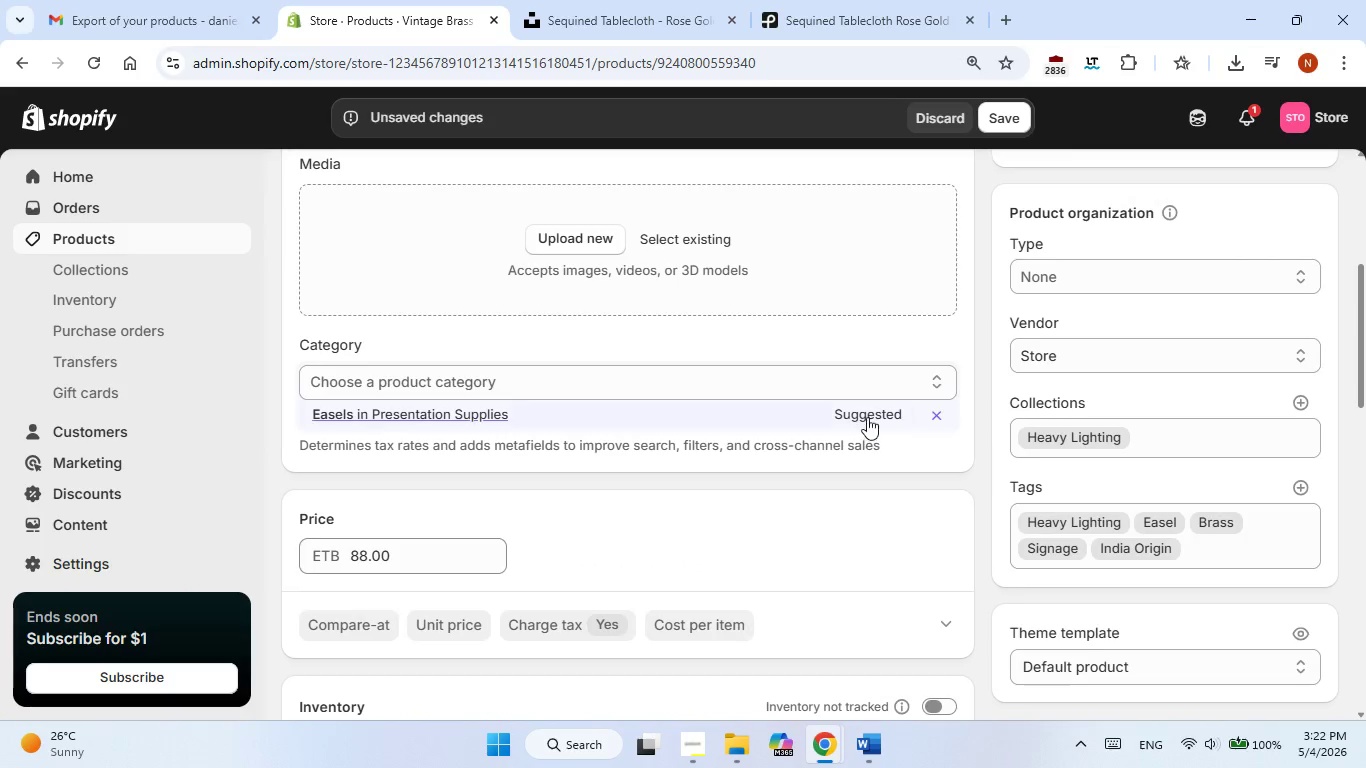 
left_click([867, 417])
 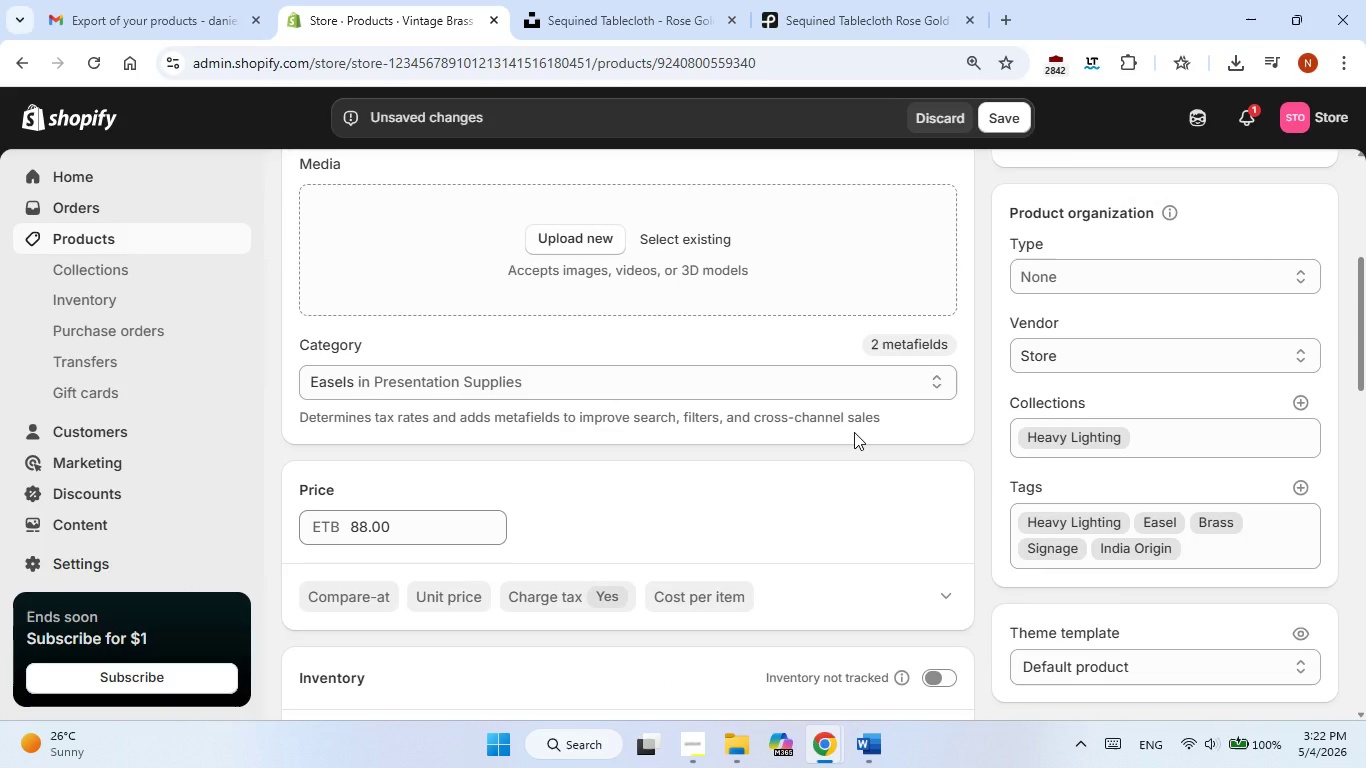 
scroll: coordinate [854, 432], scroll_direction: up, amount: 2.0
 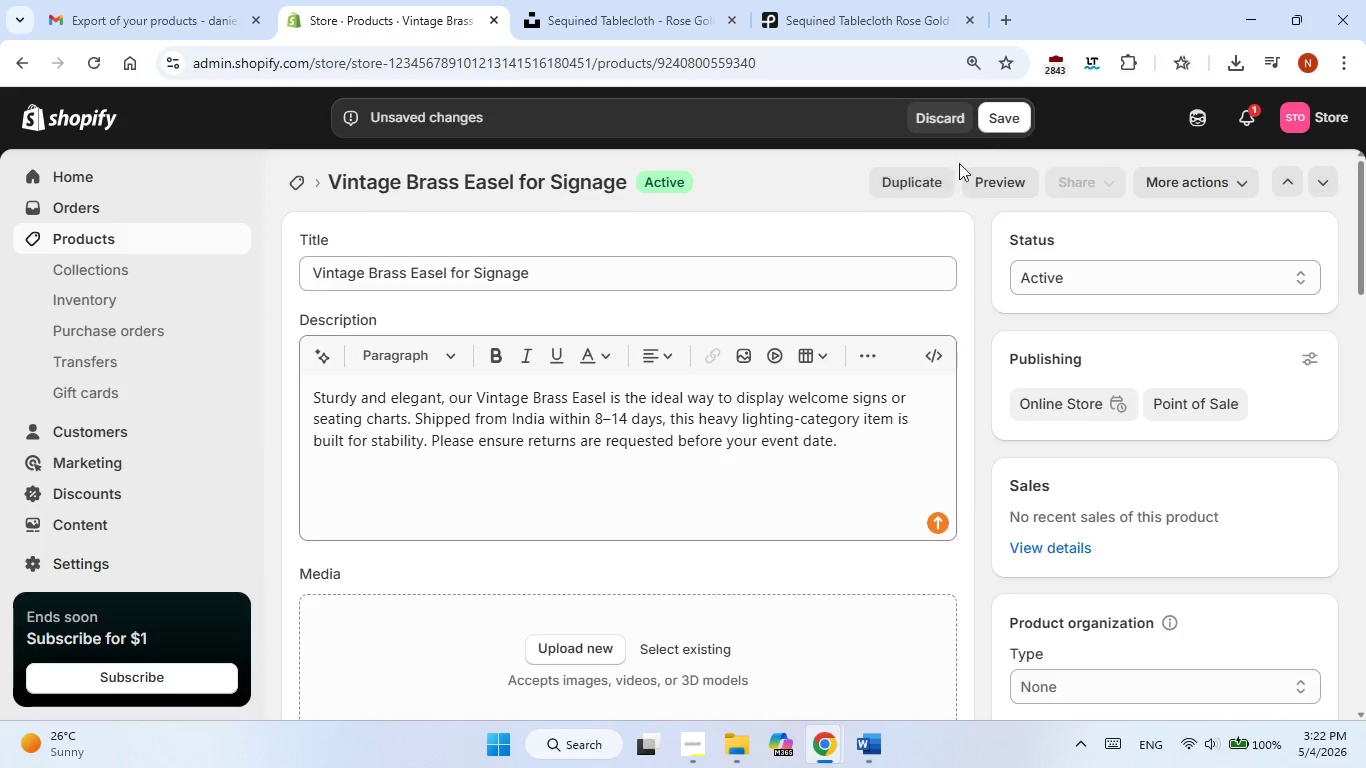 
left_click([1006, 120])
 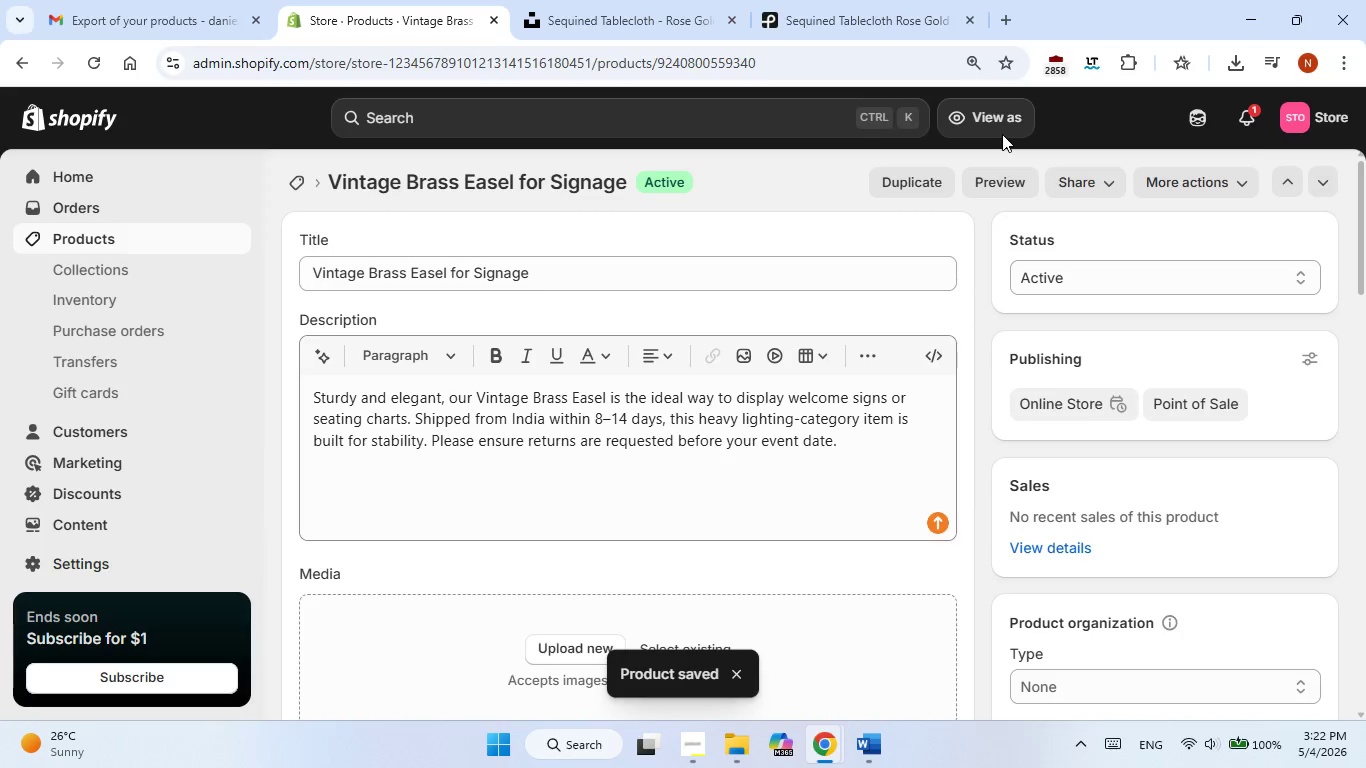 
wait(10.41)
 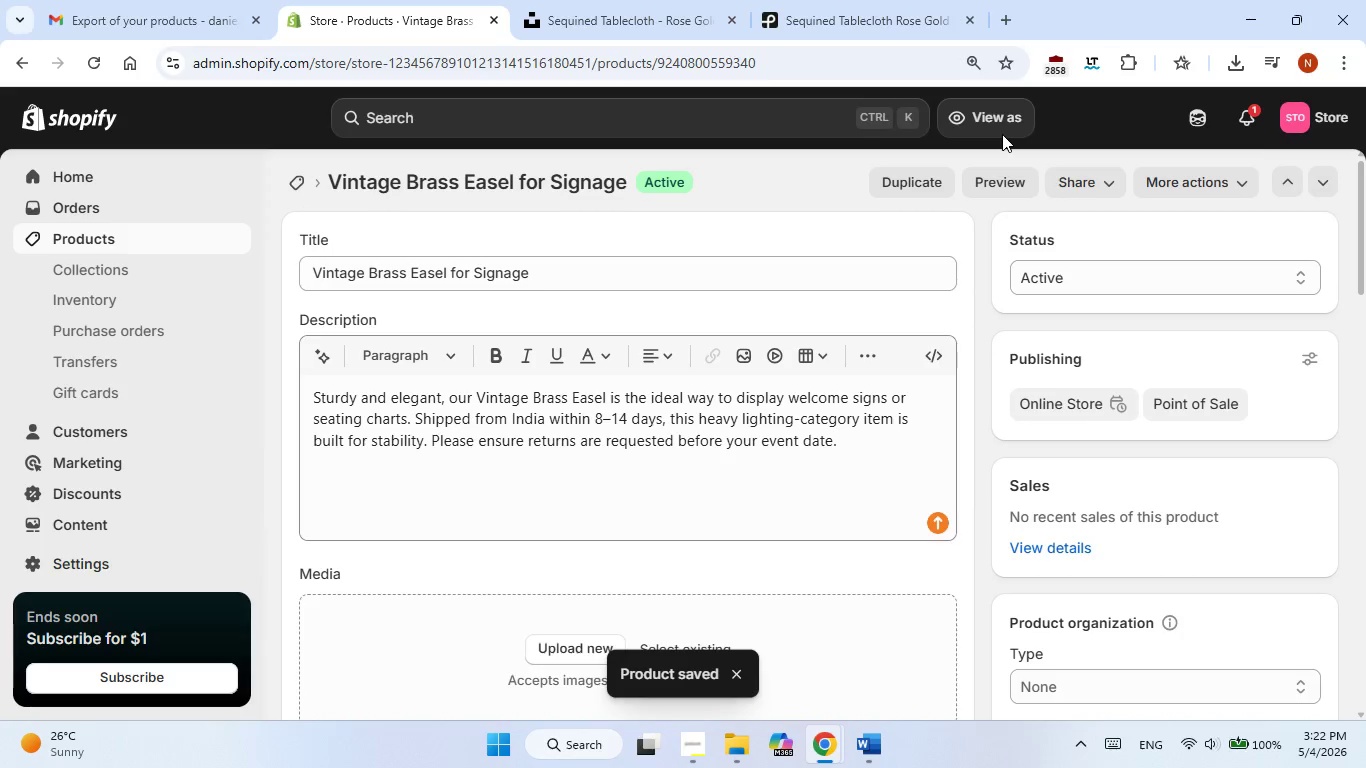 
scroll: coordinate [990, 312], scroll_direction: down, amount: 1.0
 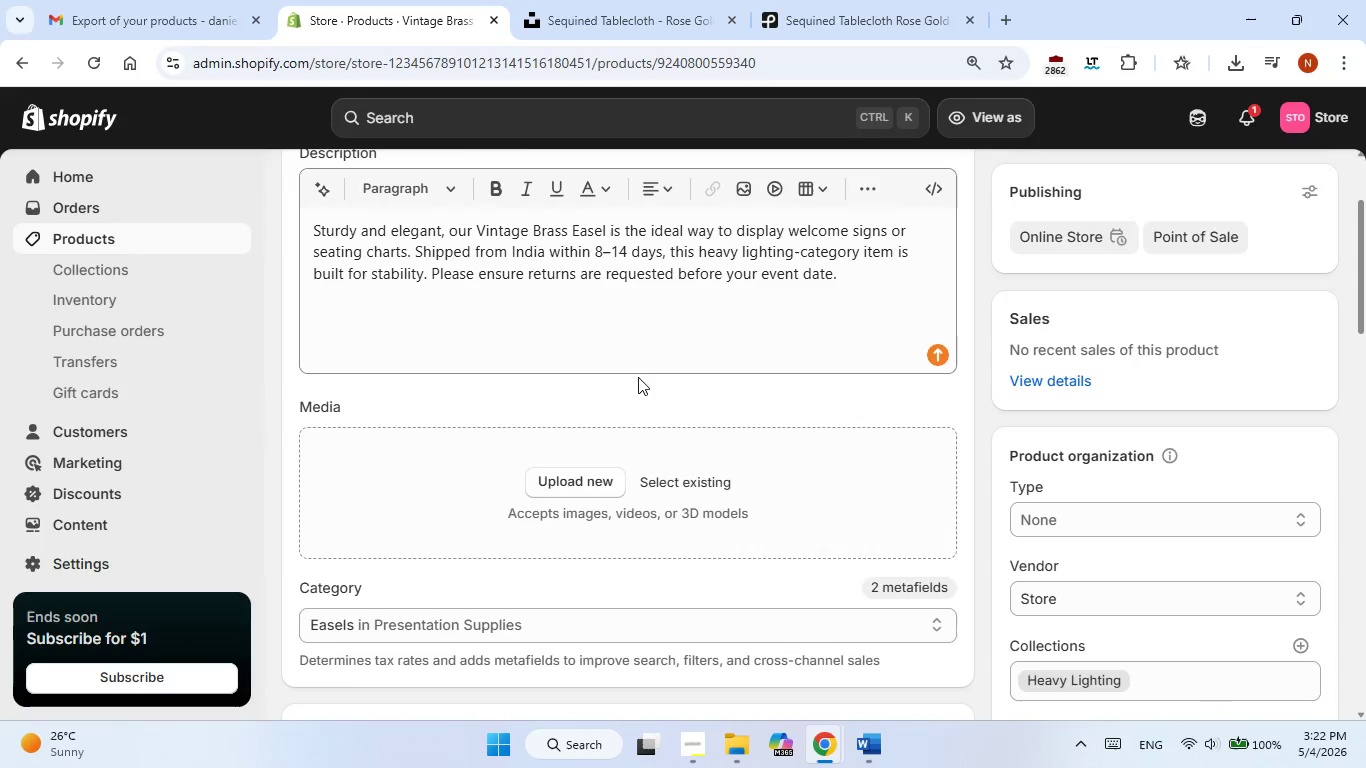 
scroll: coordinate [634, 376], scroll_direction: up, amount: 1.0
 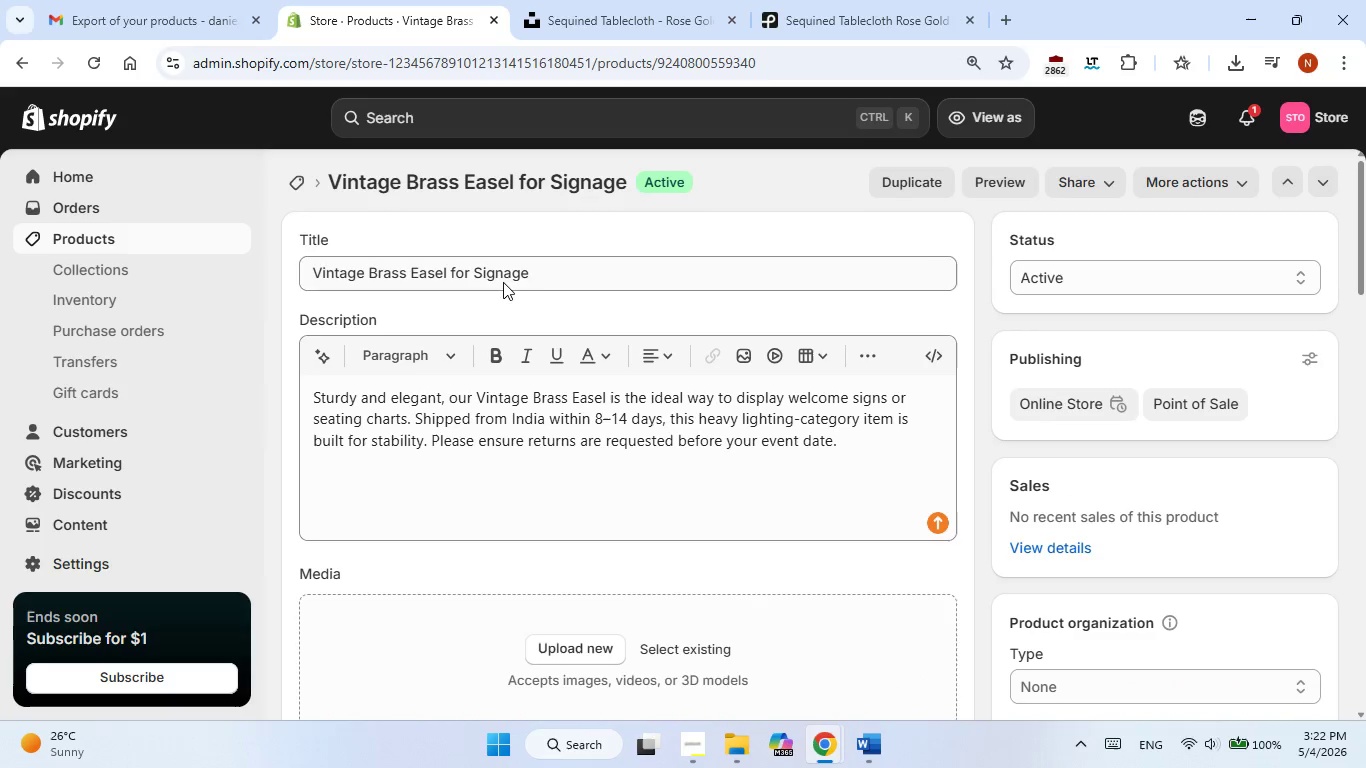 
double_click([503, 282])
 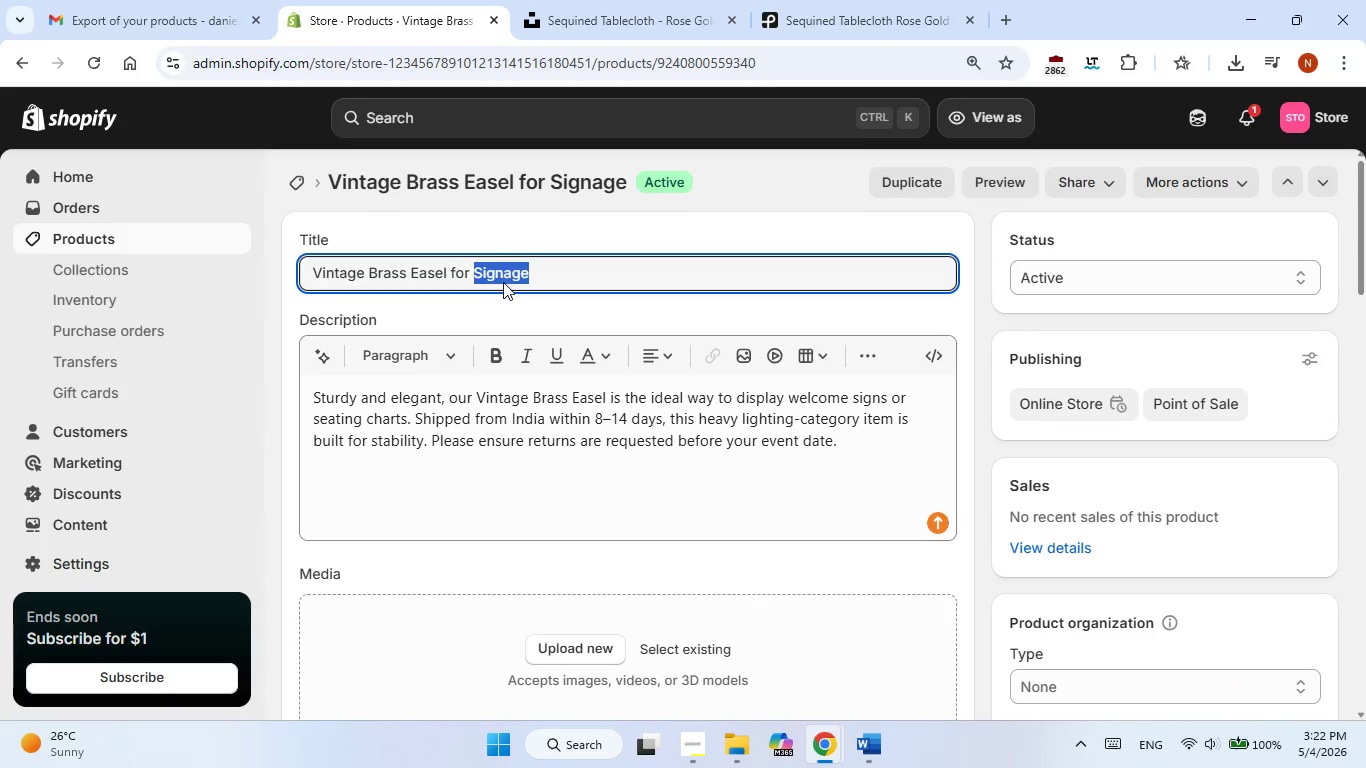 
triple_click([503, 282])
 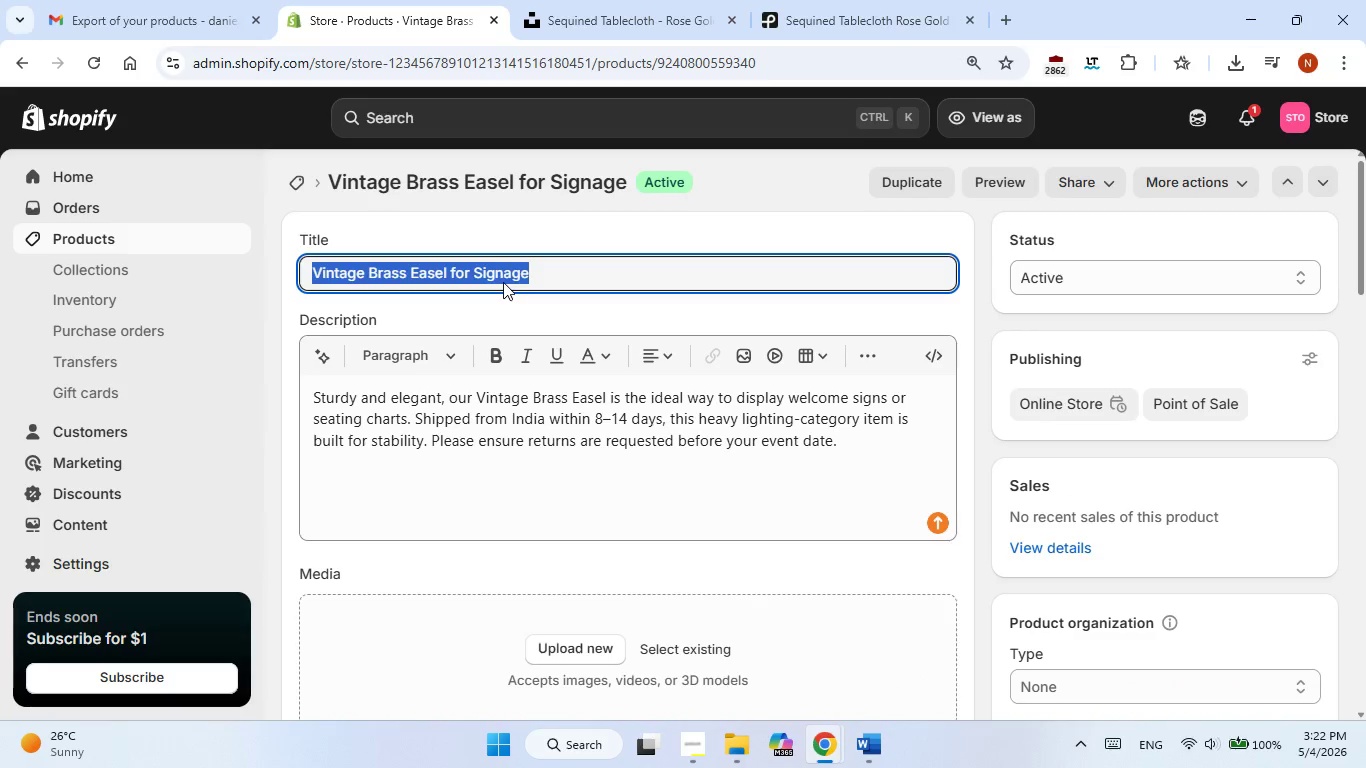 
right_click([503, 282])
 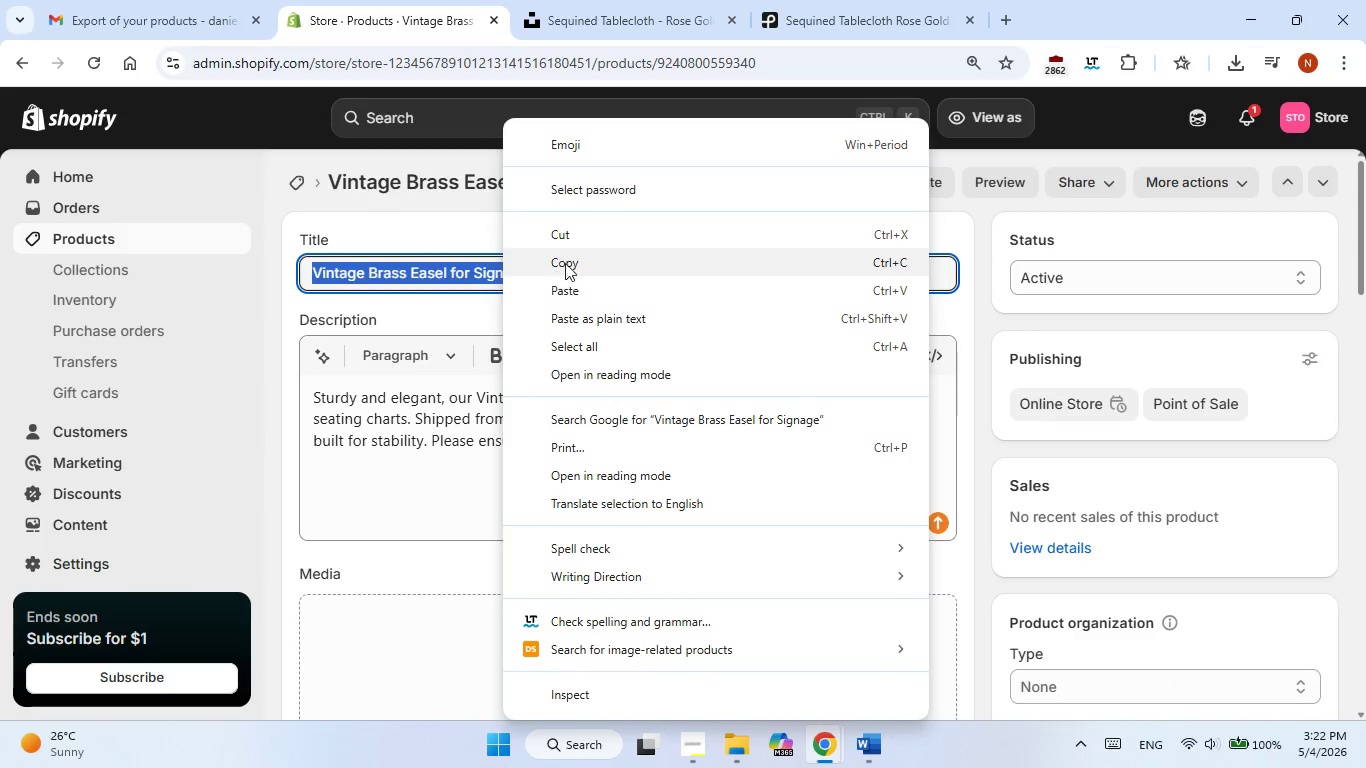 
left_click([566, 262])
 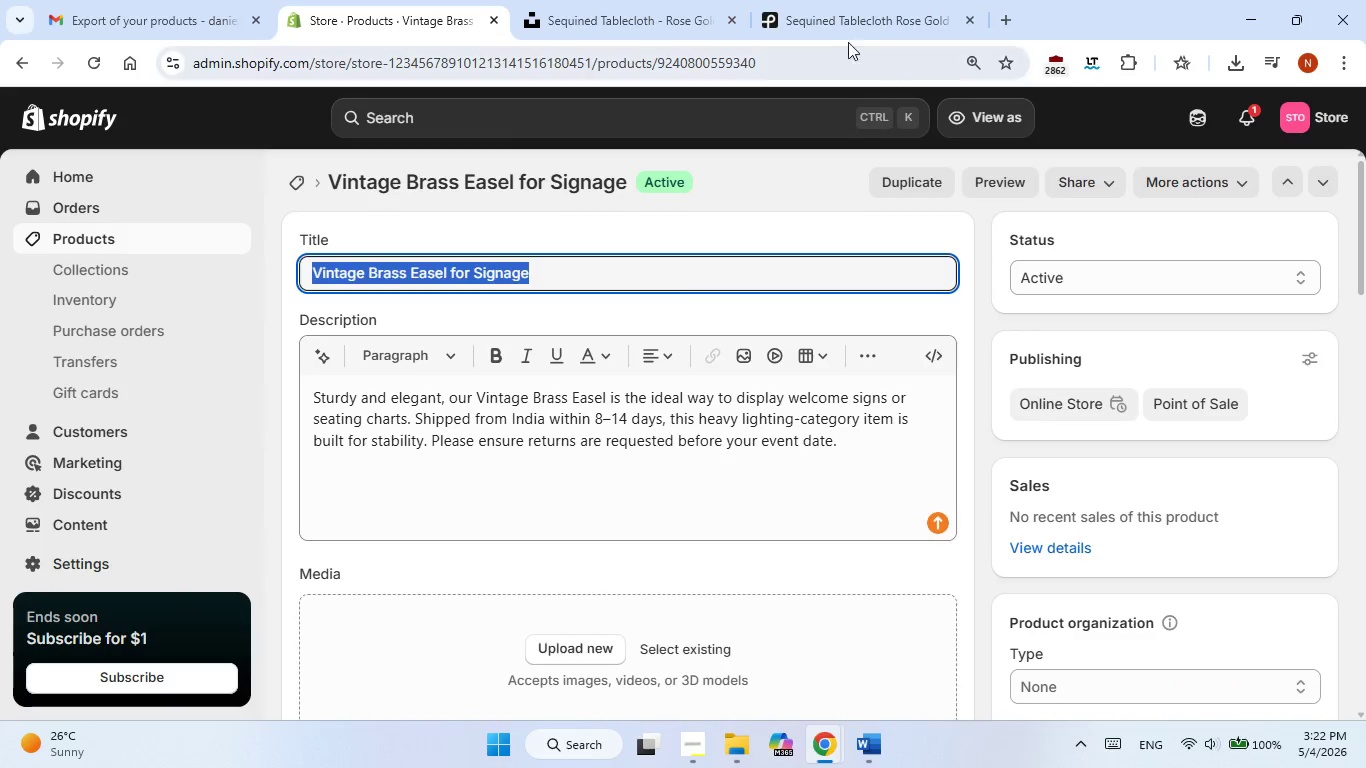 
left_click([566, 0])
 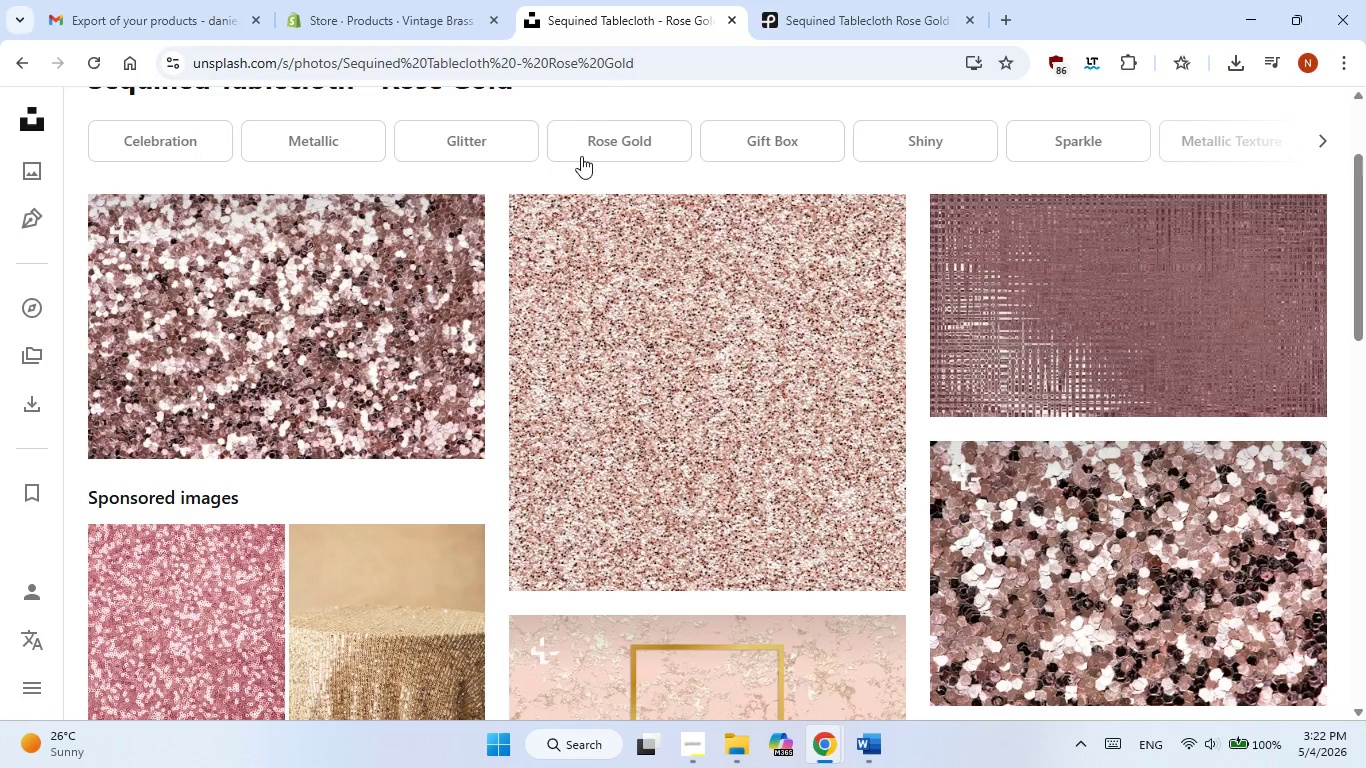 
scroll: coordinate [570, 188], scroll_direction: up, amount: 5.0
 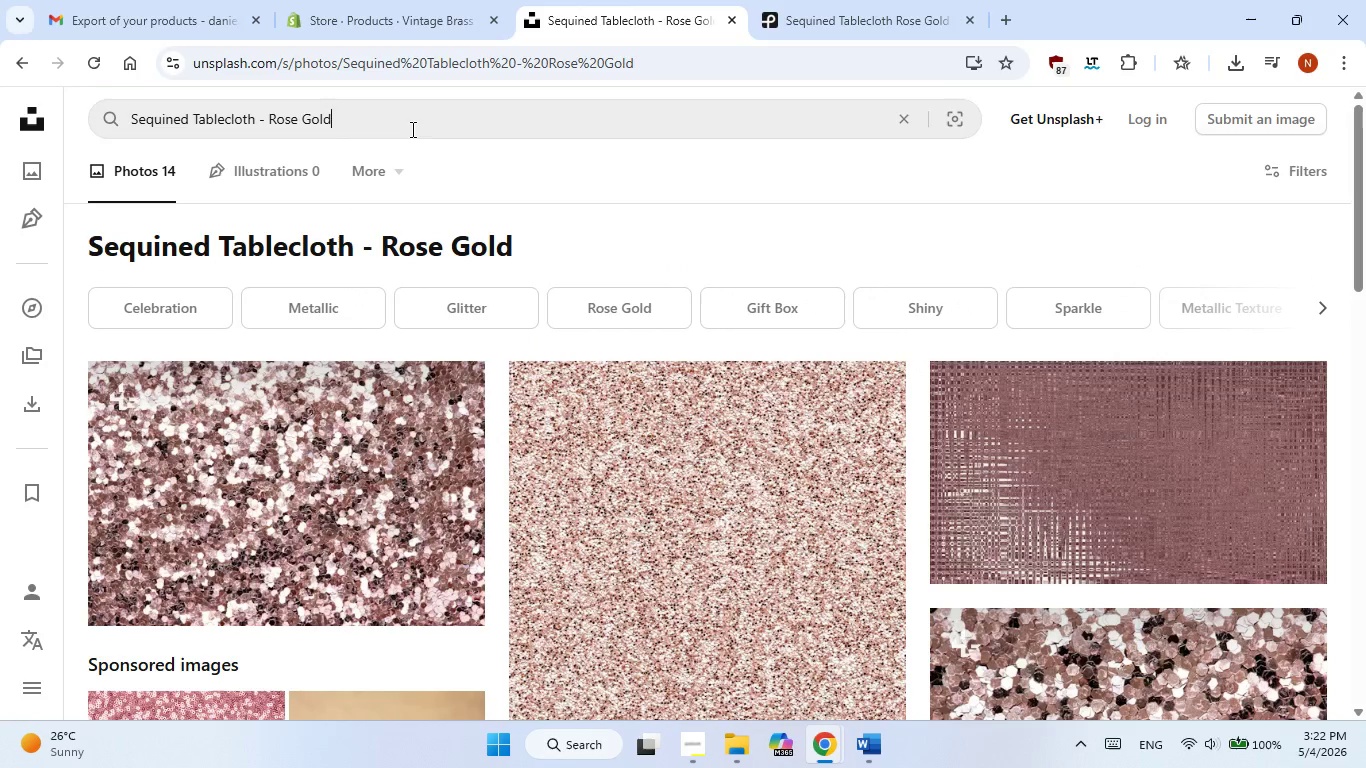 
double_click([411, 129])
 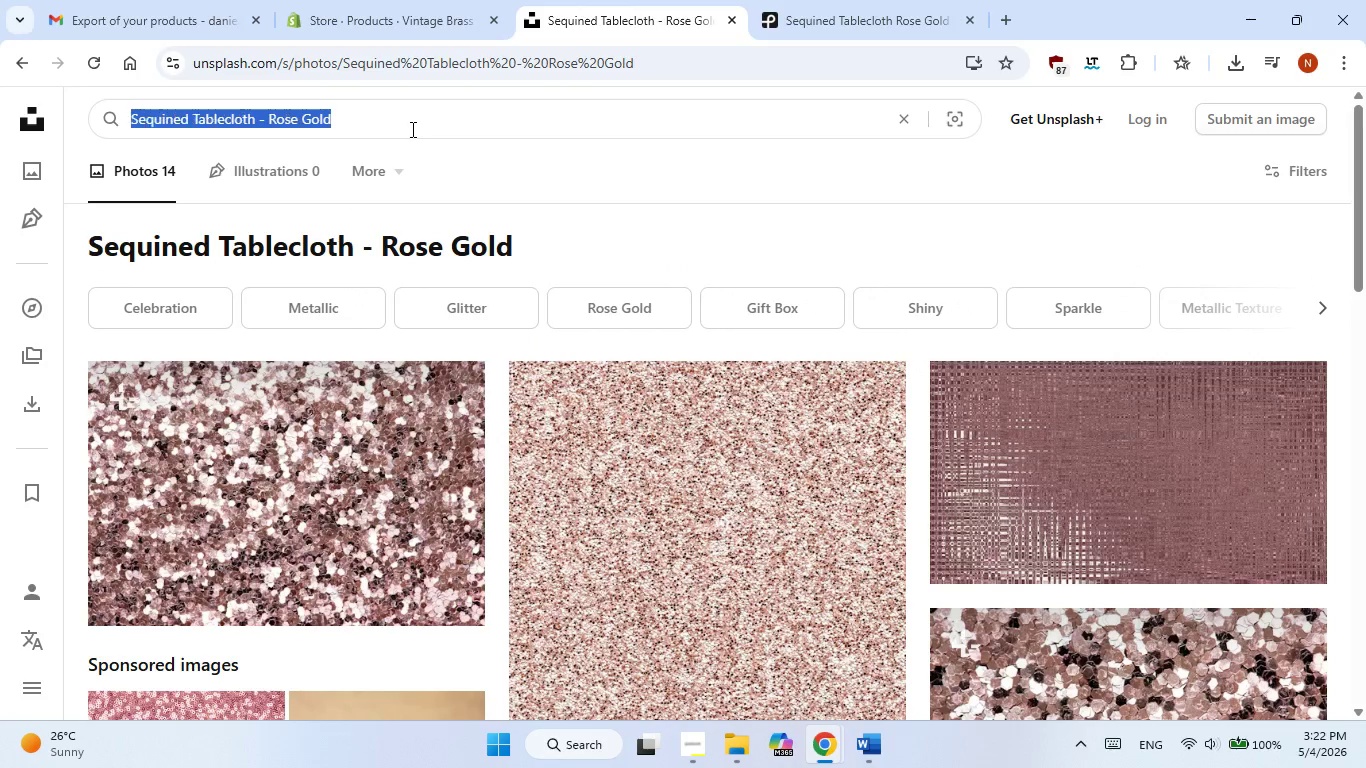 
triple_click([411, 129])